 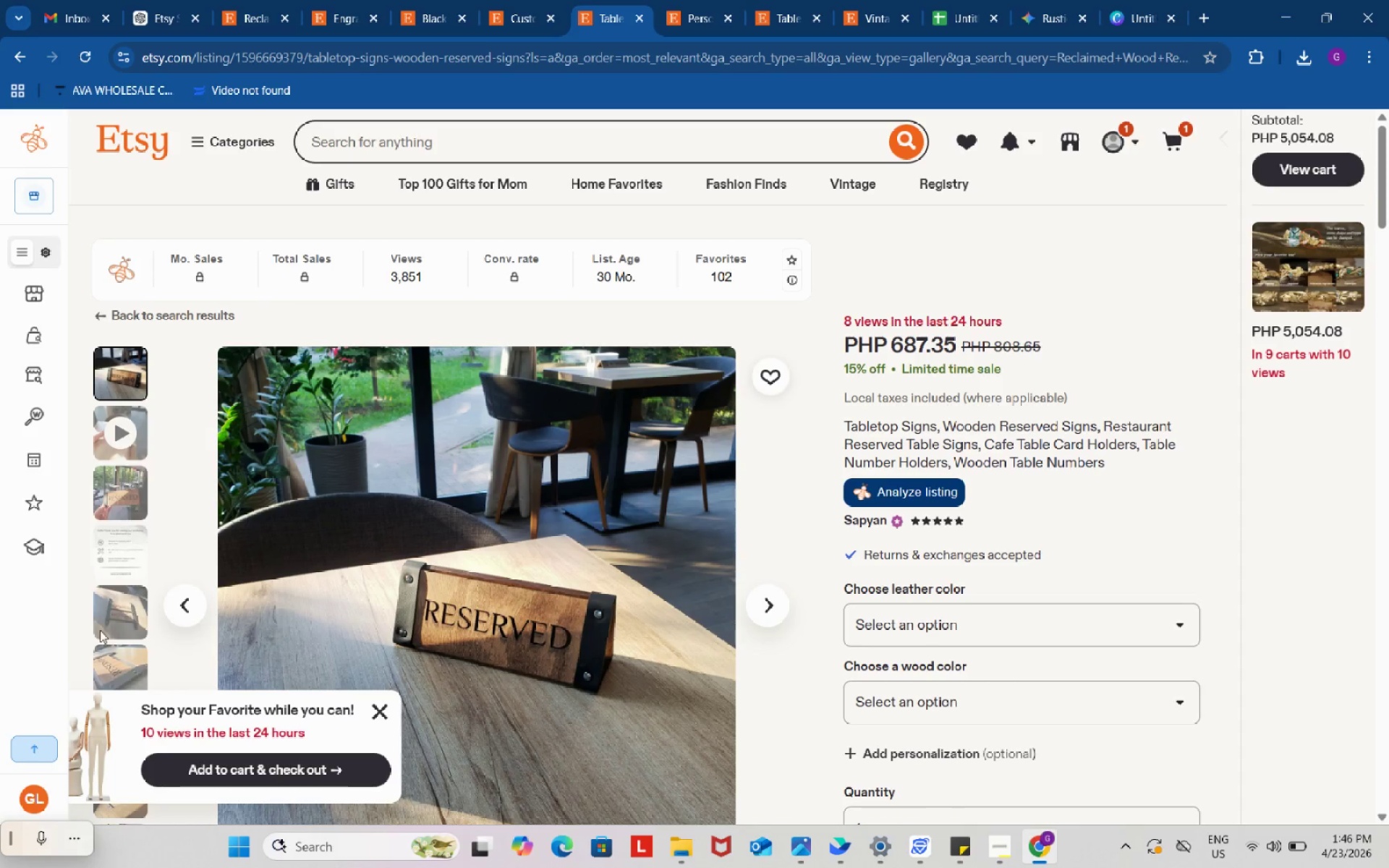 
left_click([1149, 0])
 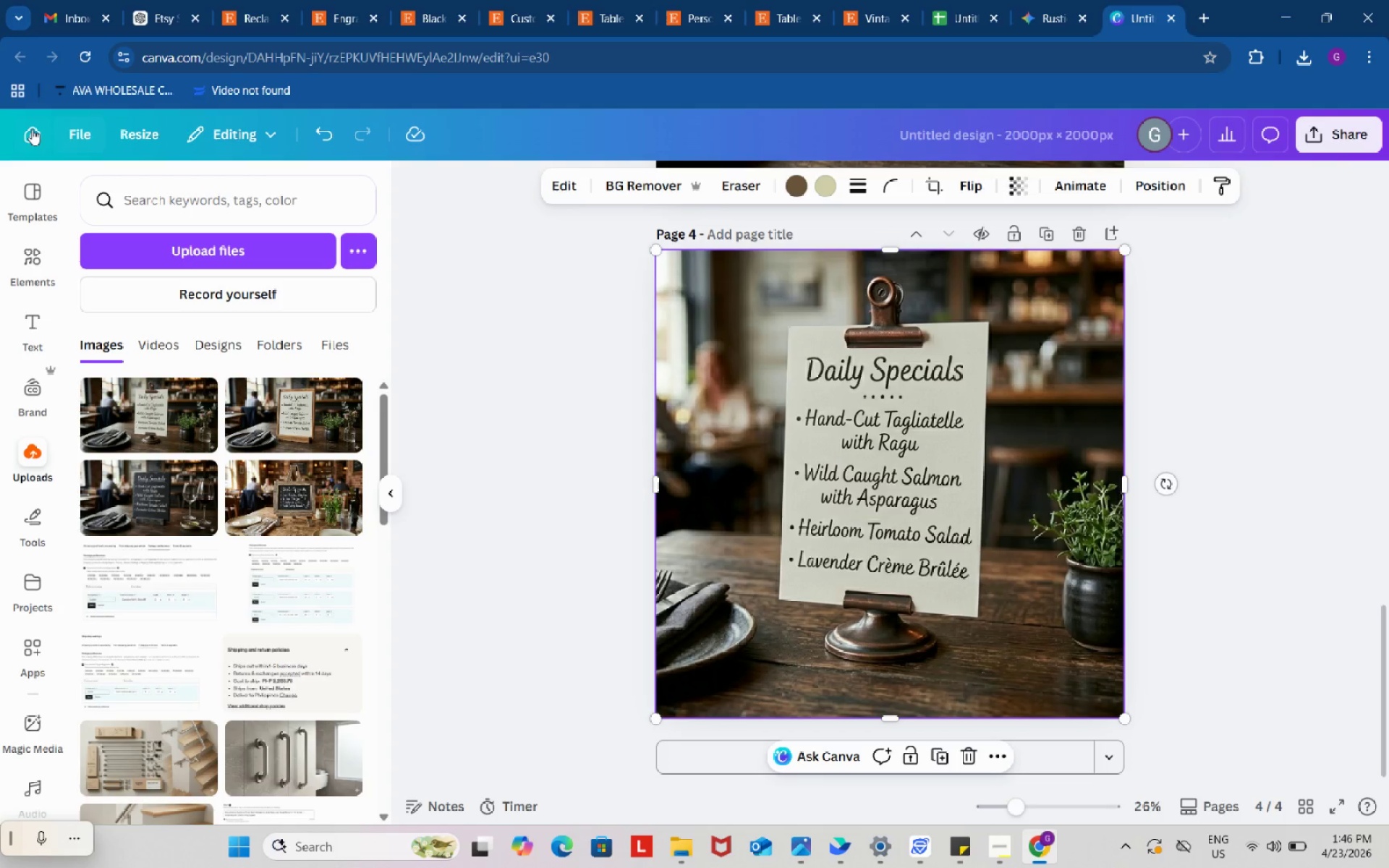 
left_click([32, 129])
 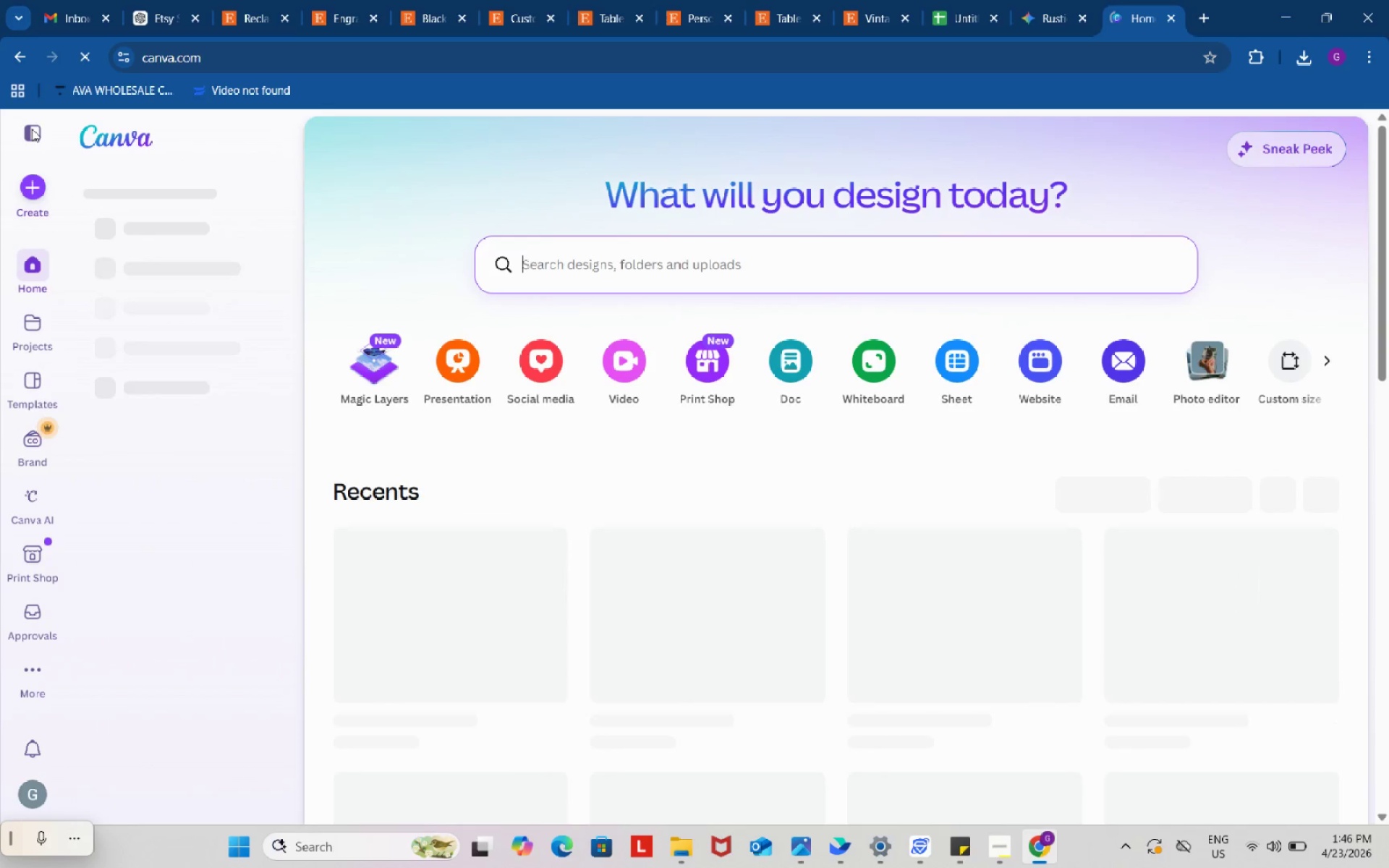 
scroll: coordinate [676, 451], scroll_direction: down, amount: 3.0
 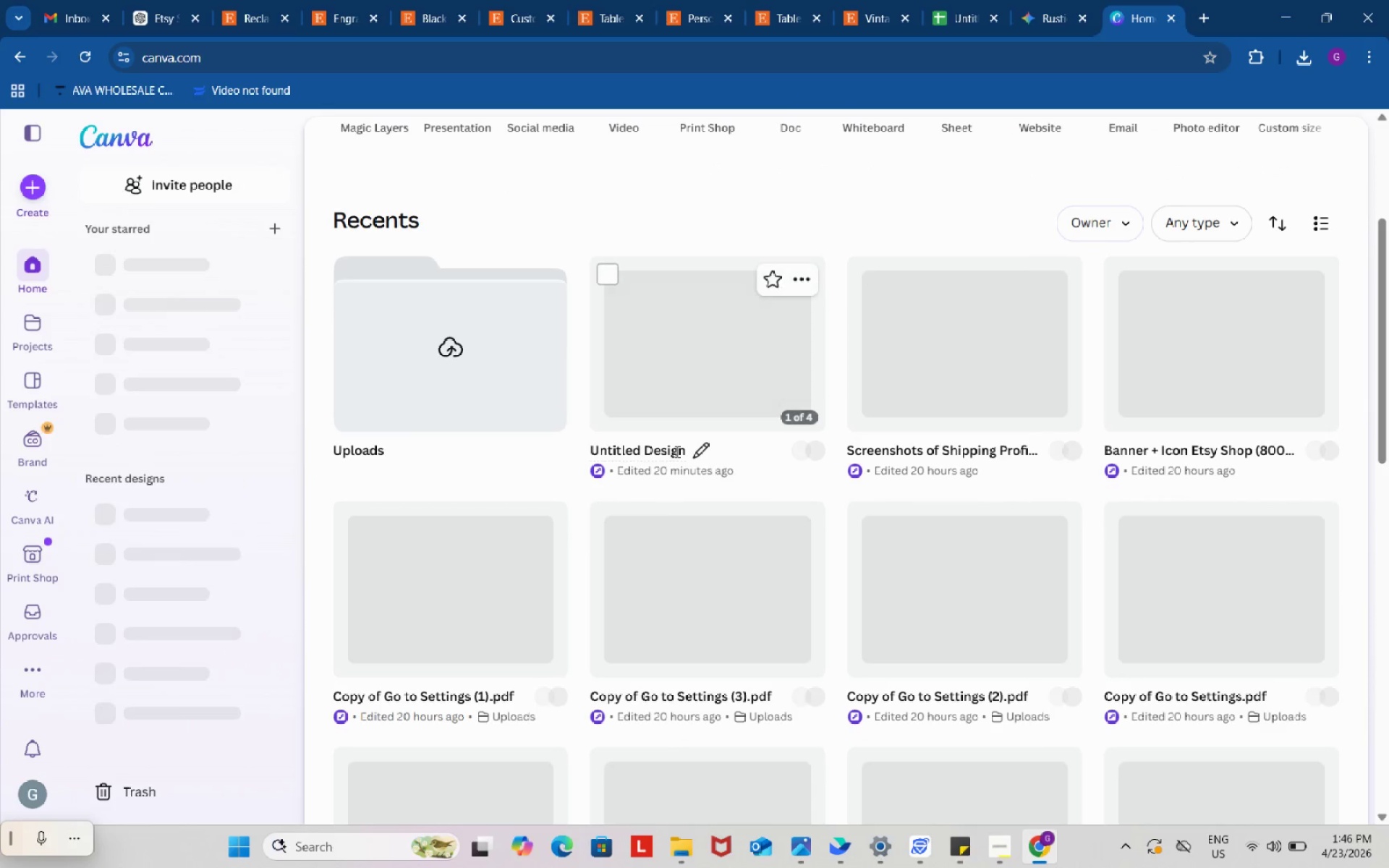 
scroll: coordinate [676, 451], scroll_direction: up, amount: 2.0
 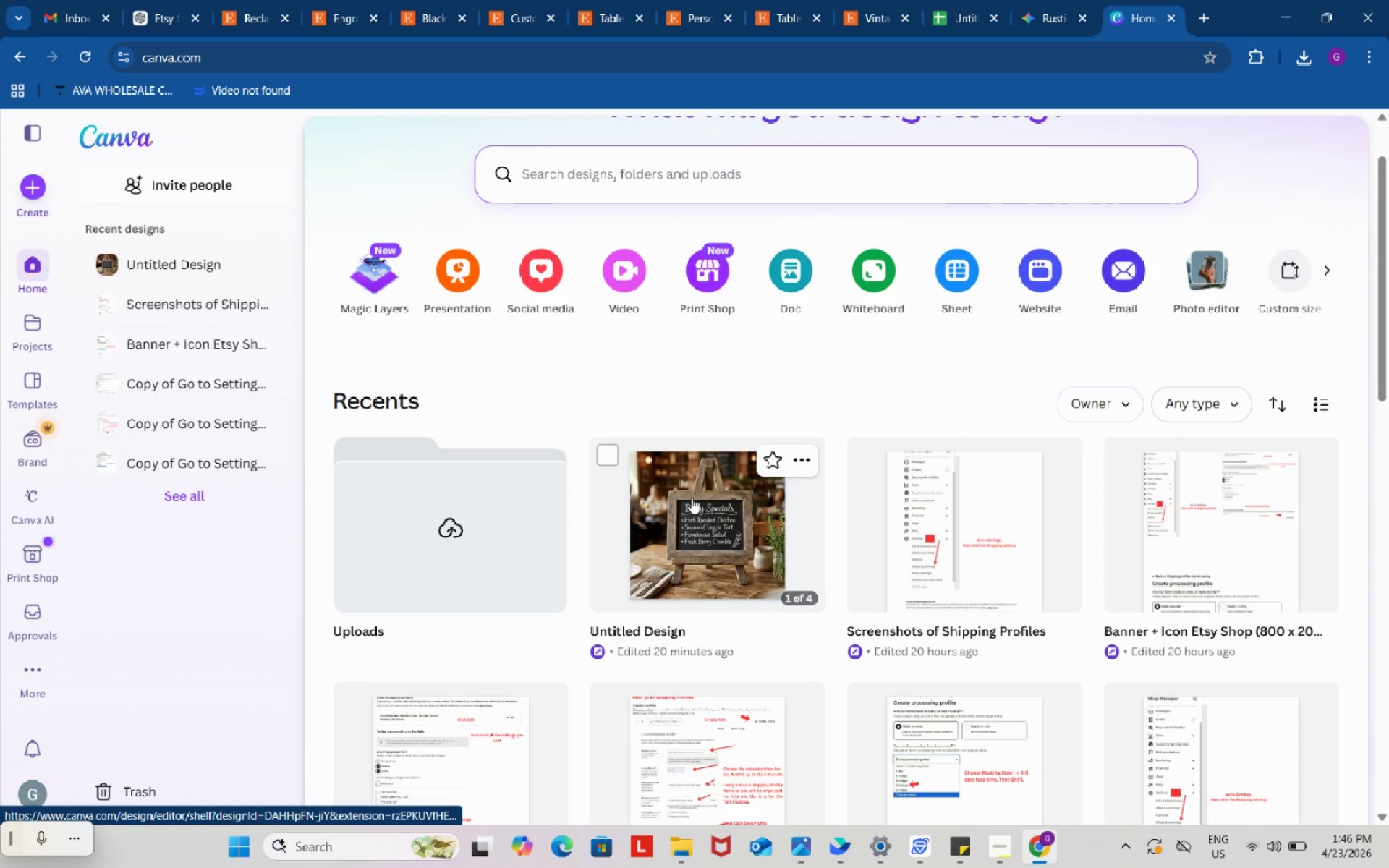 
right_click([692, 498])
 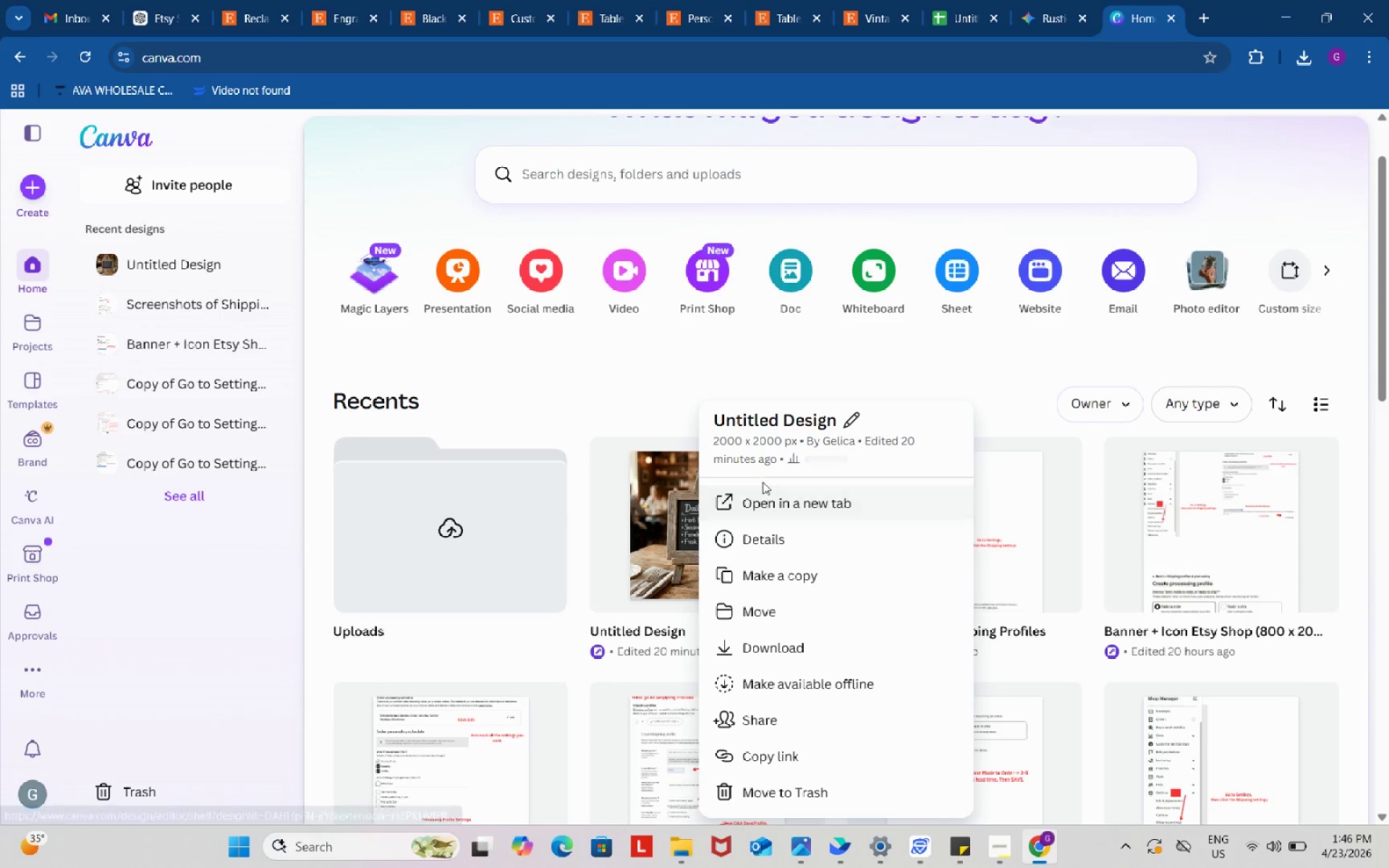 
left_click([773, 503])
 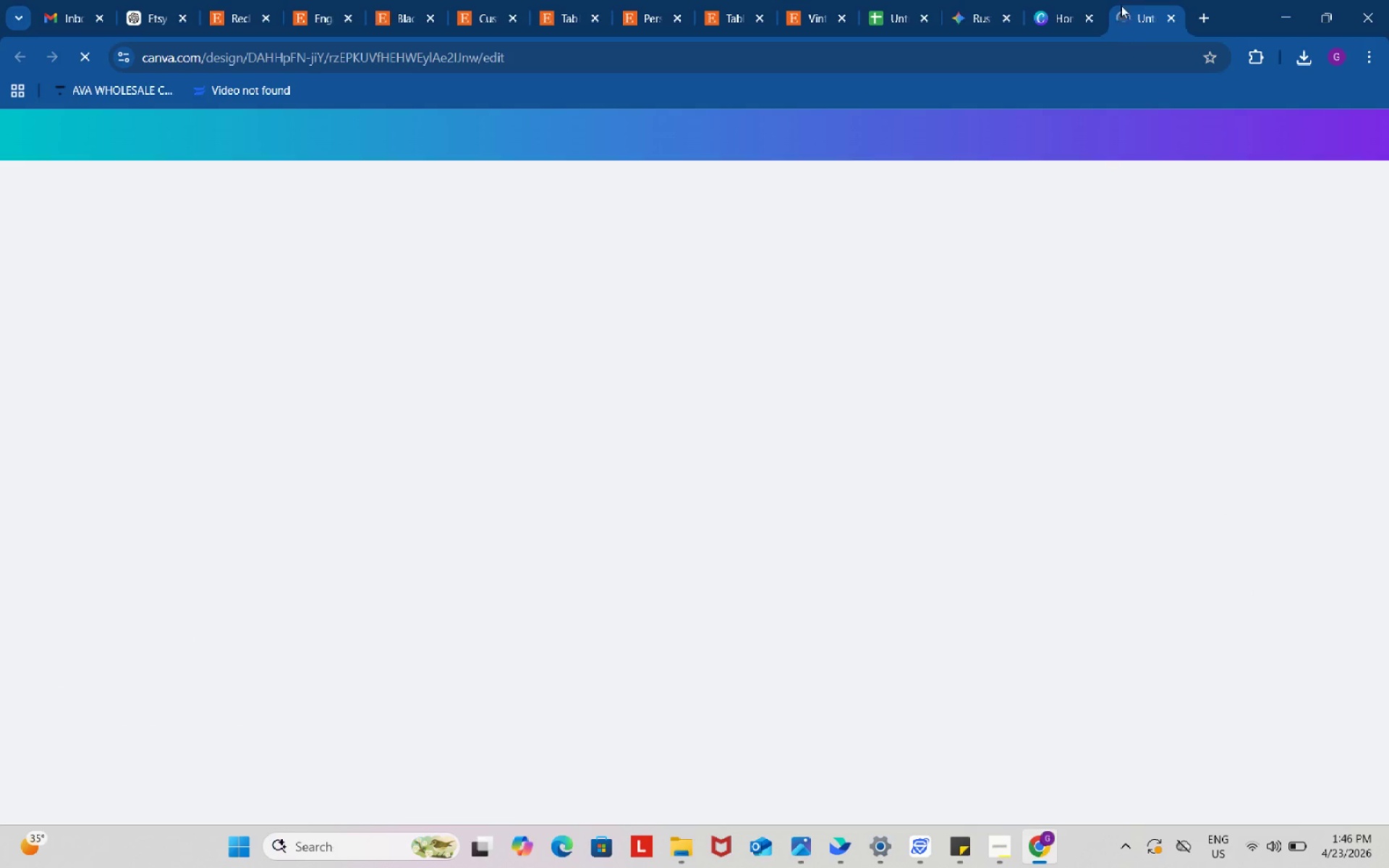 
left_click([1070, 0])
 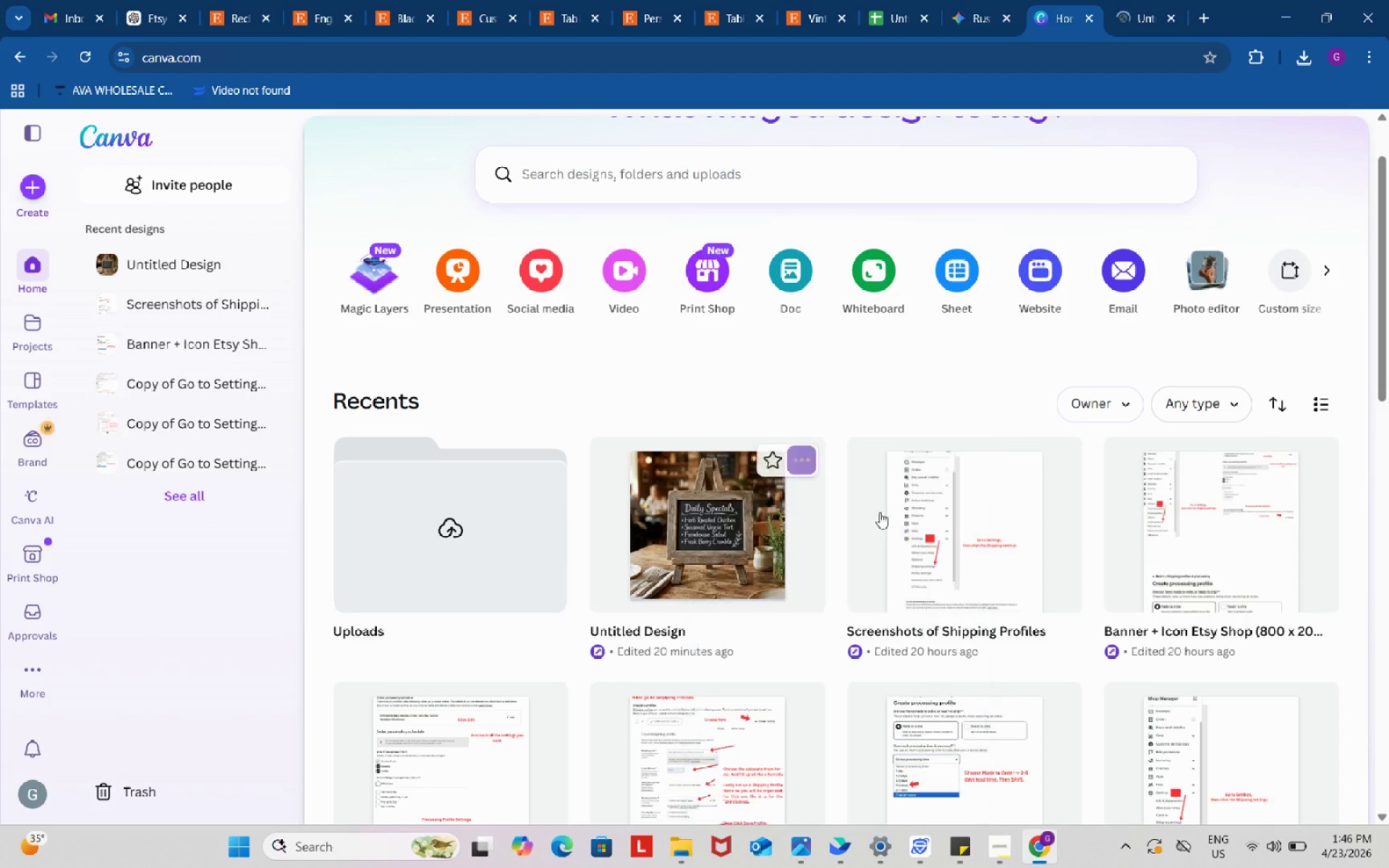 
scroll: coordinate [874, 534], scroll_direction: down, amount: 6.0
 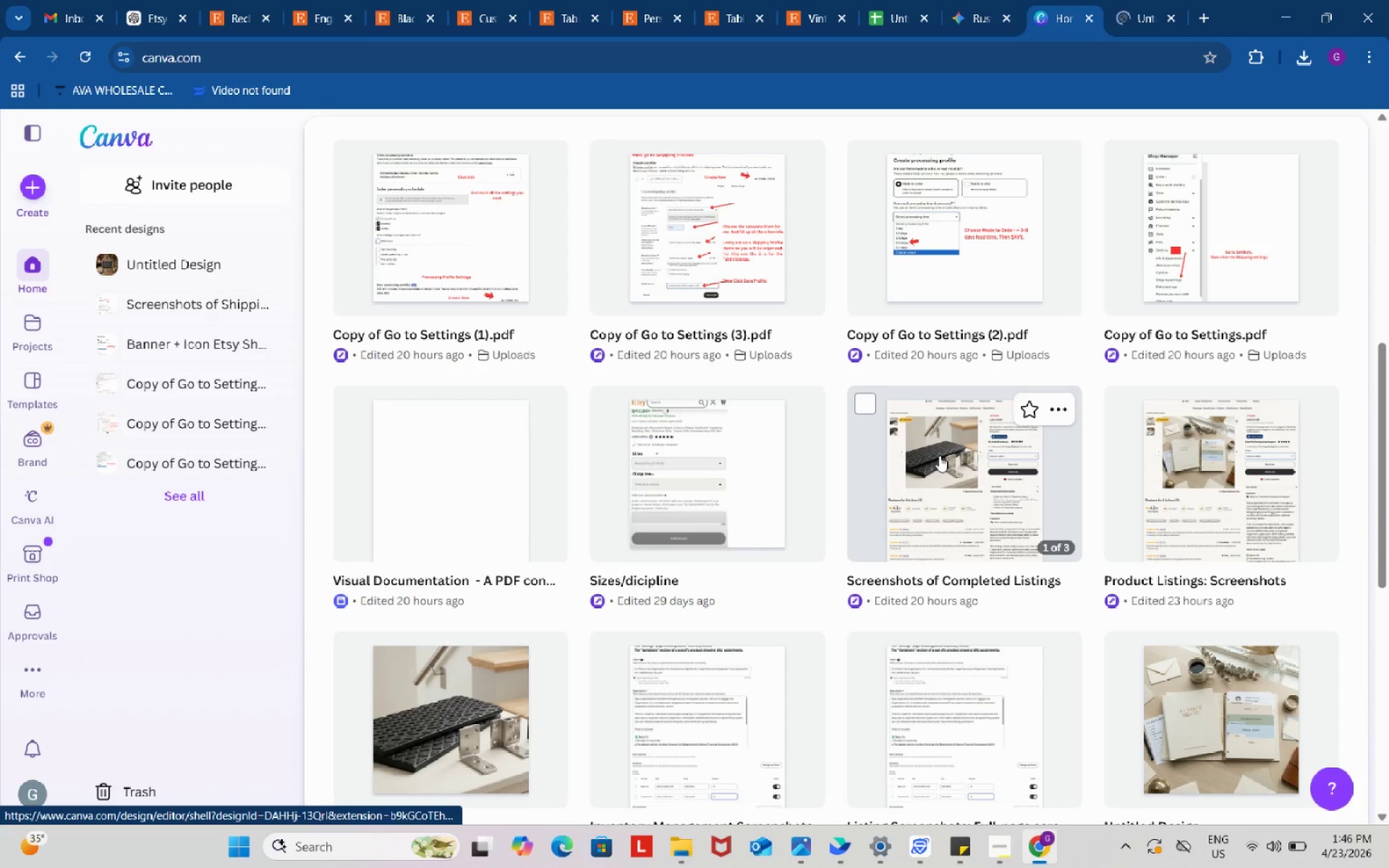 
right_click([939, 455])
 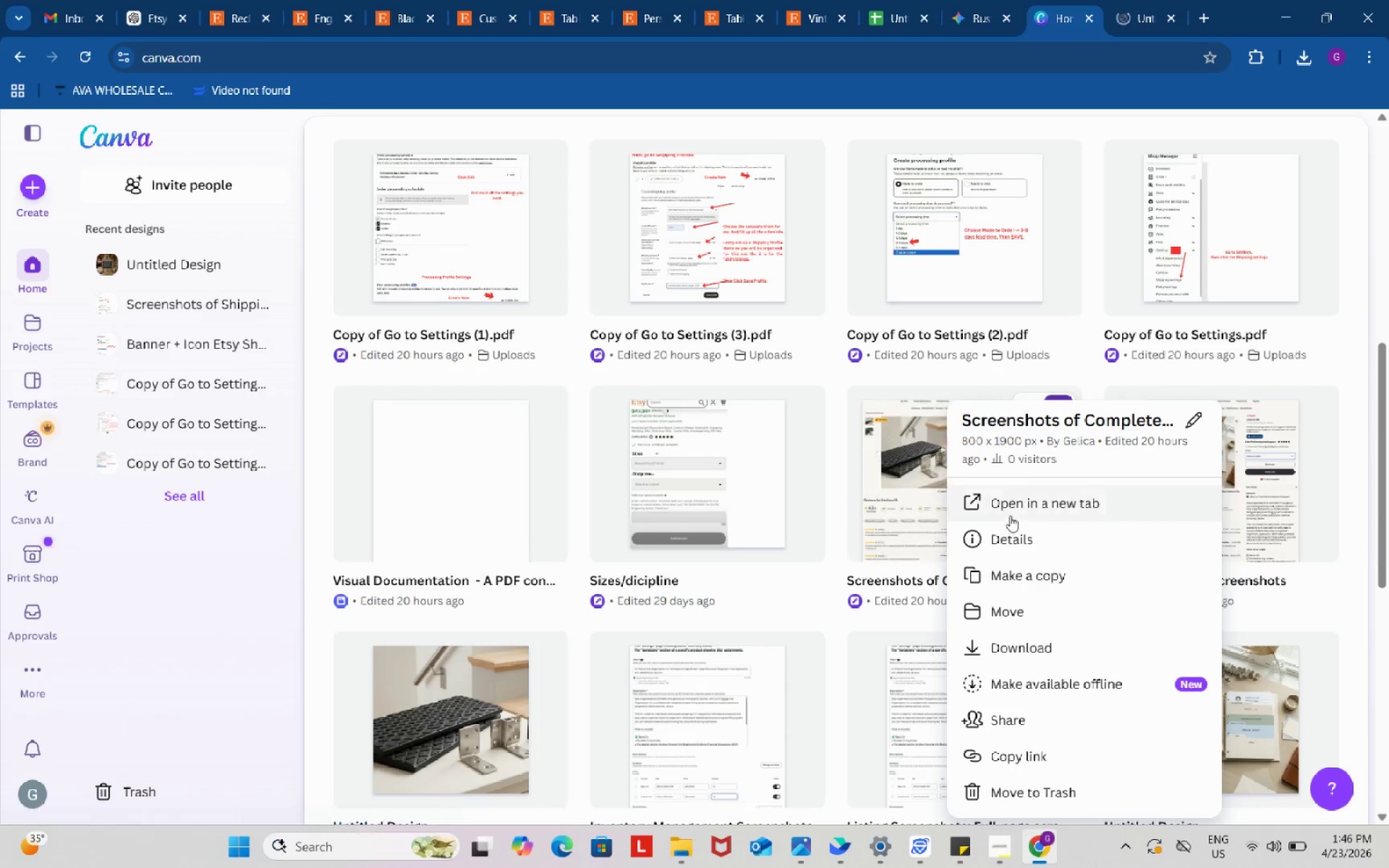 
left_click([1013, 502])
 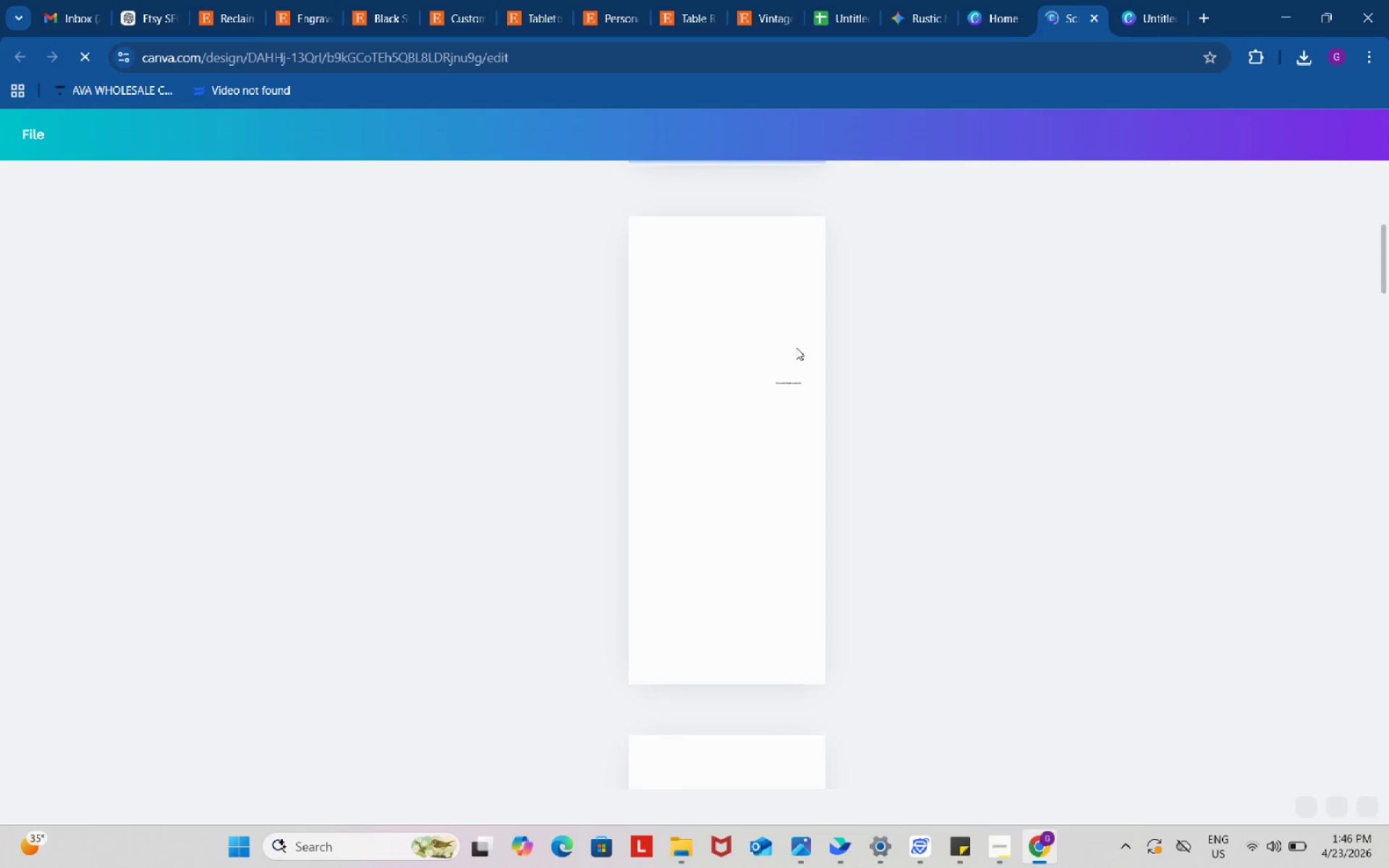 
left_click([430, 0])
 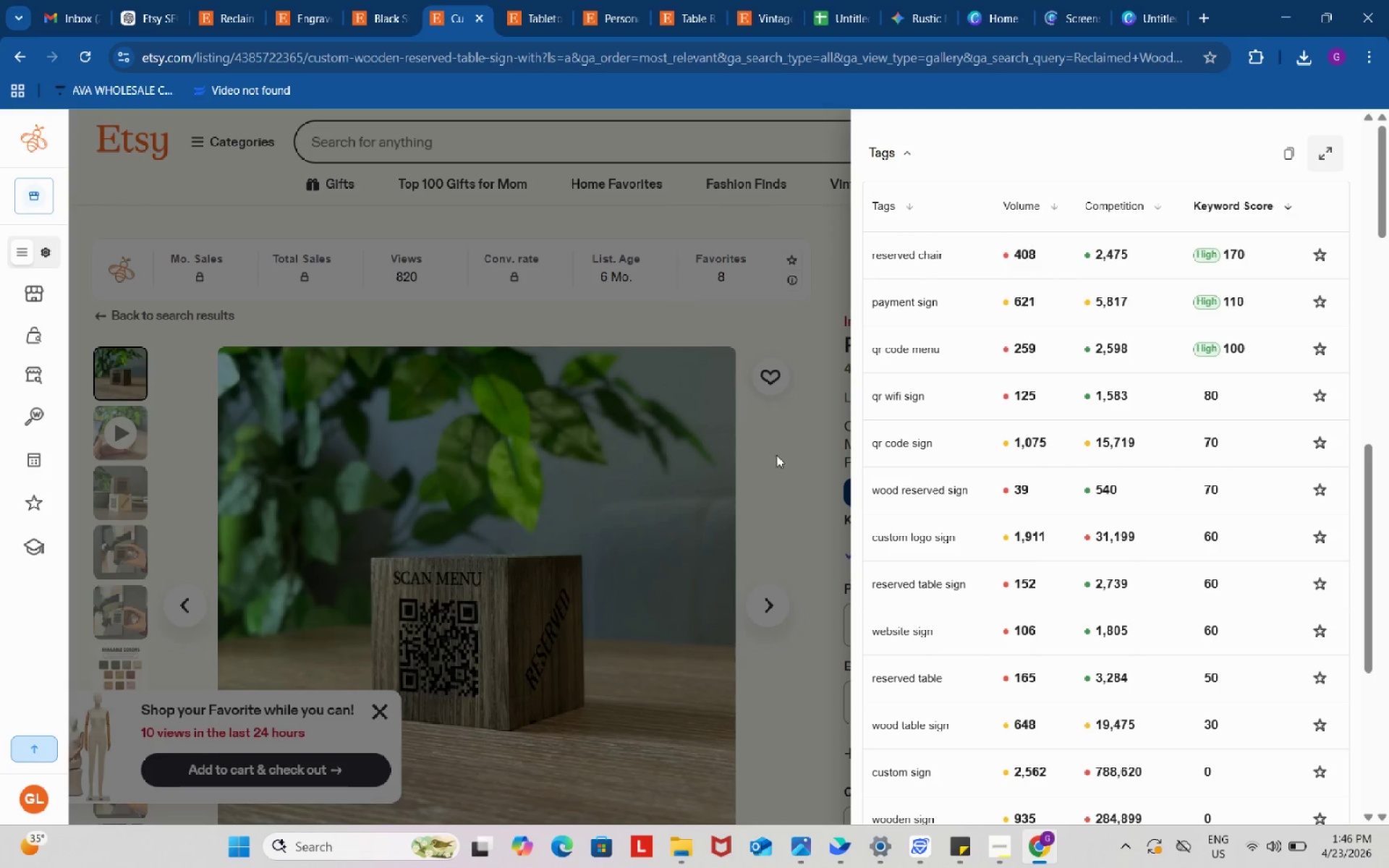 
left_click([781, 476])
 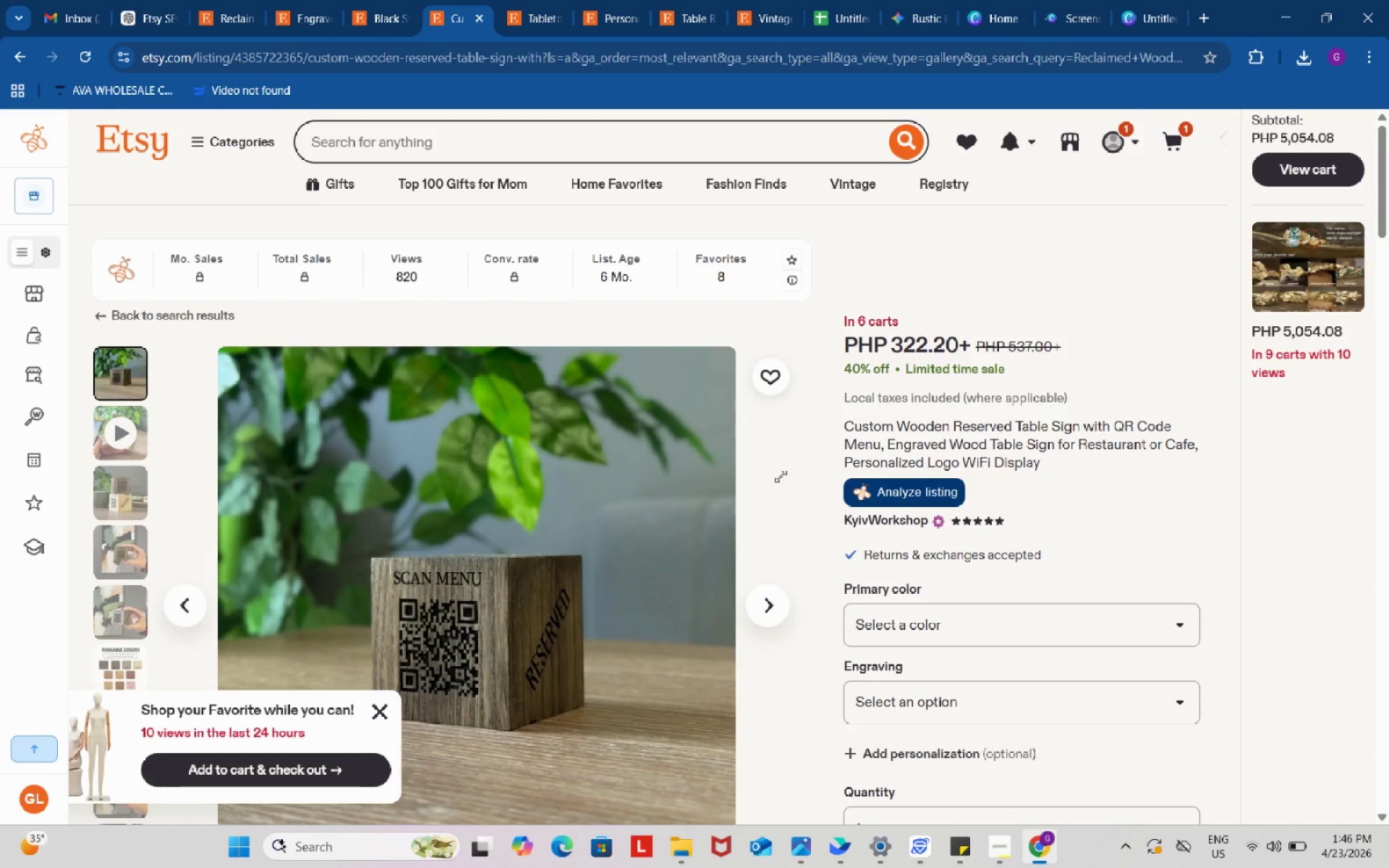 
scroll: coordinate [781, 476], scroll_direction: down, amount: 3.0
 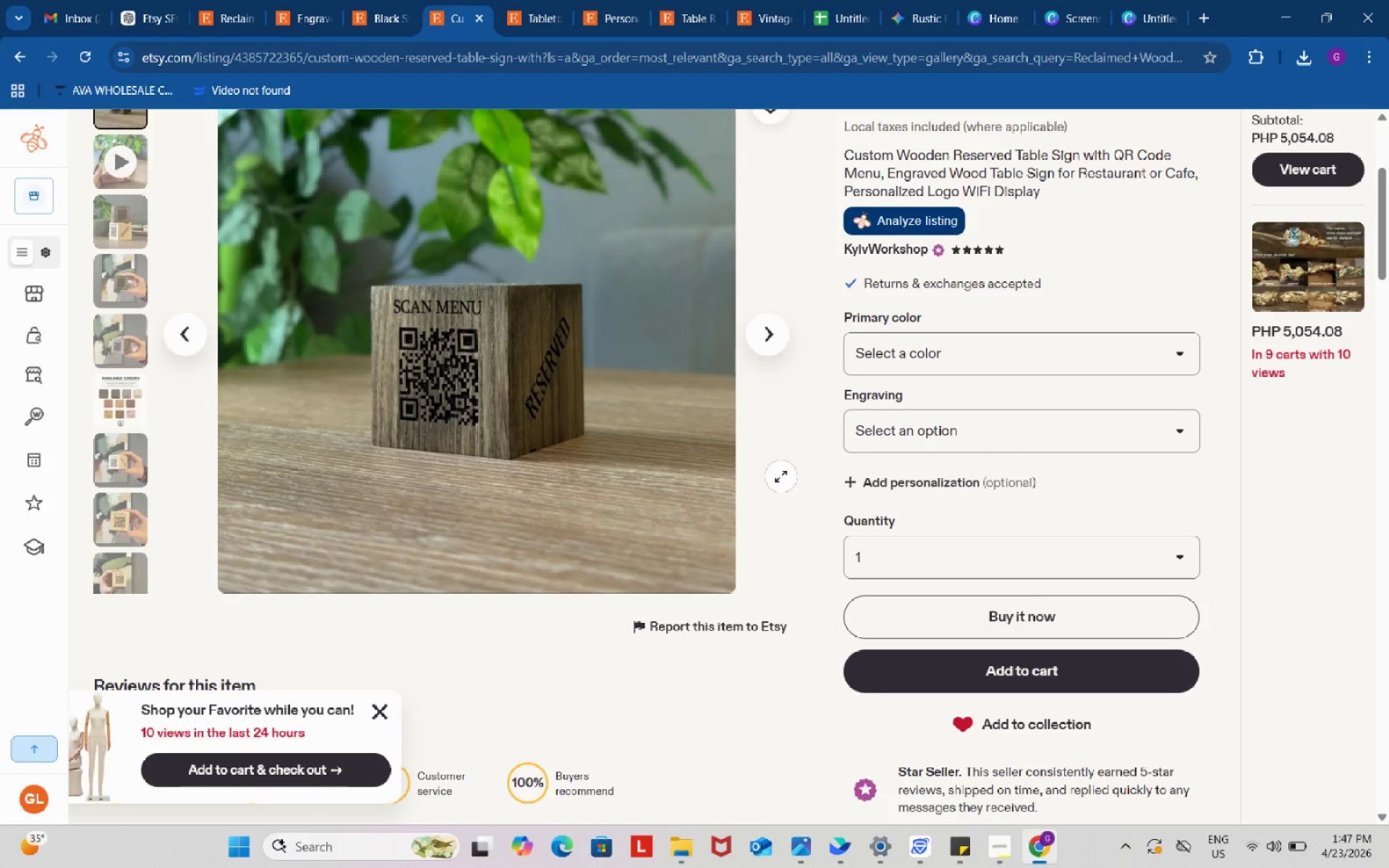 
wait(31.84)
 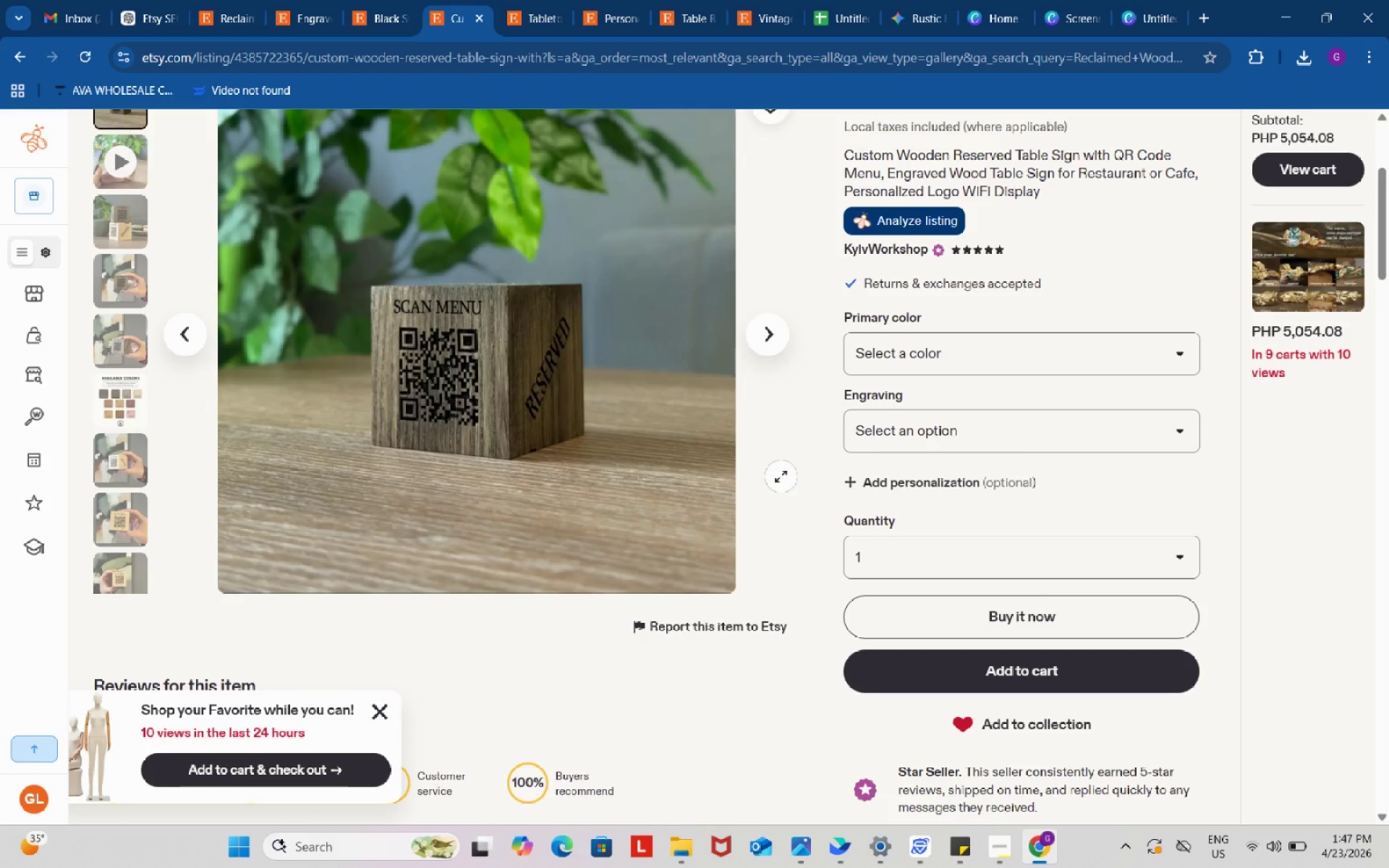 
left_click([616, 0])
 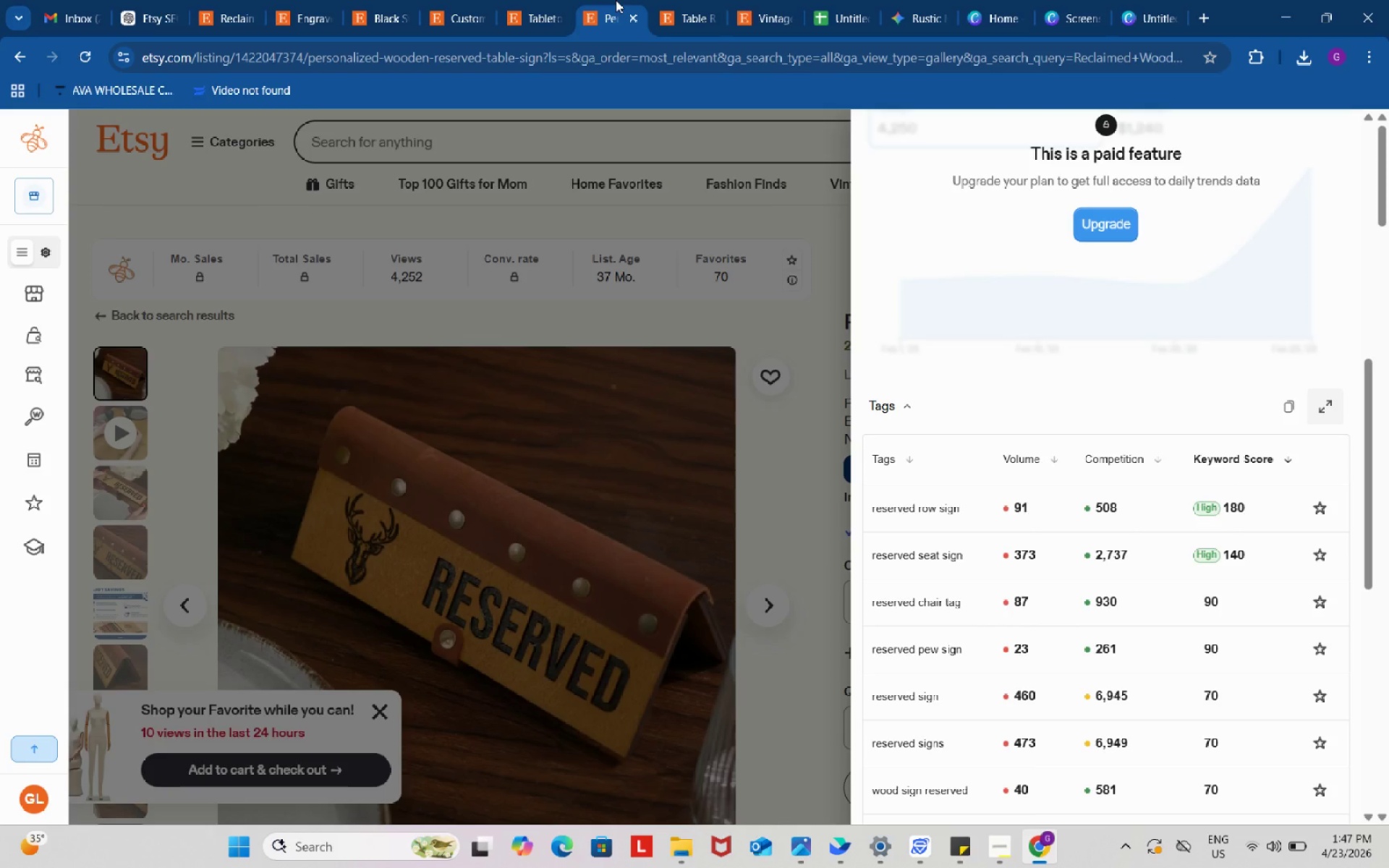 
wait(11.11)
 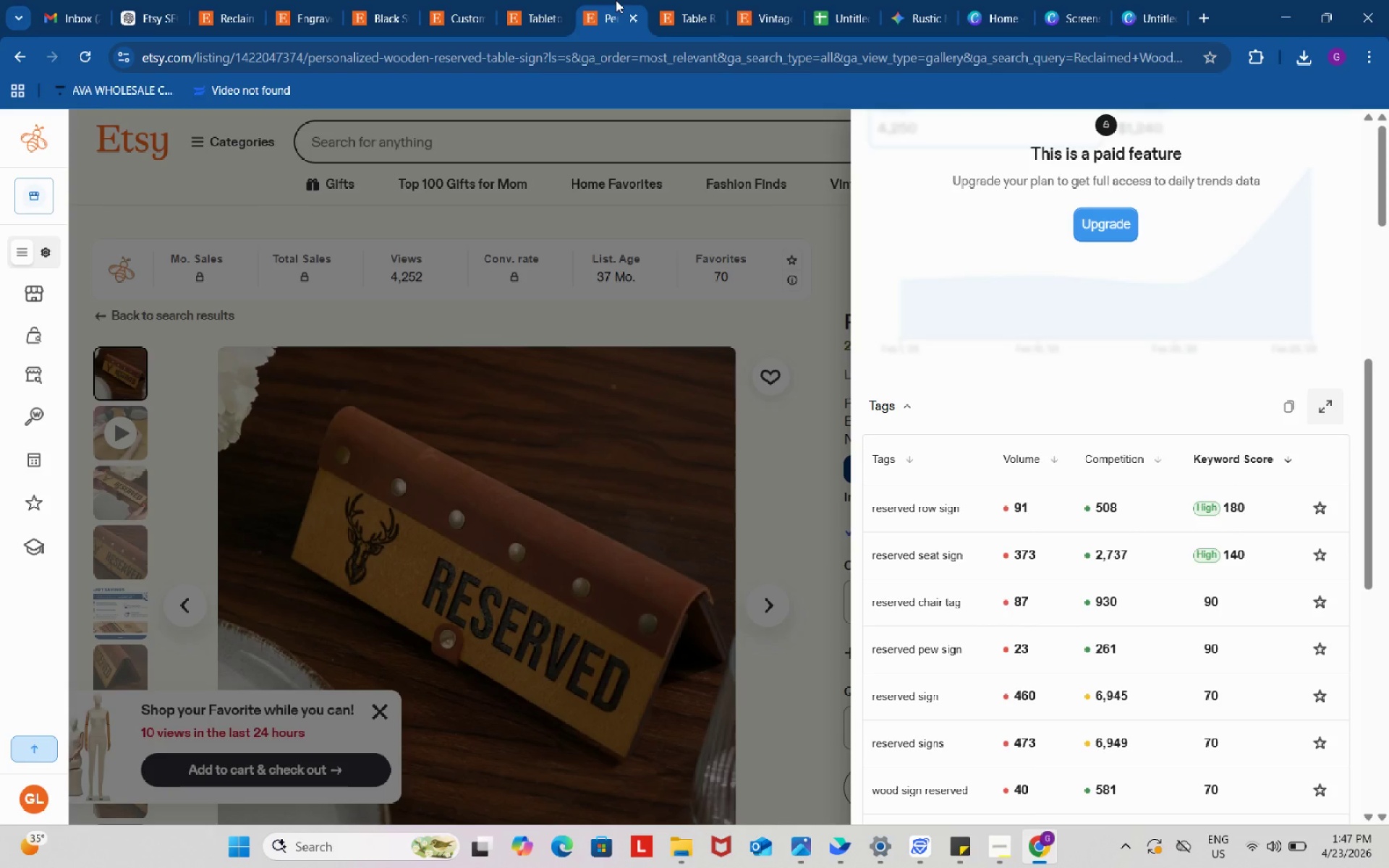 
scroll: coordinate [983, 493], scroll_direction: down, amount: 12.0
 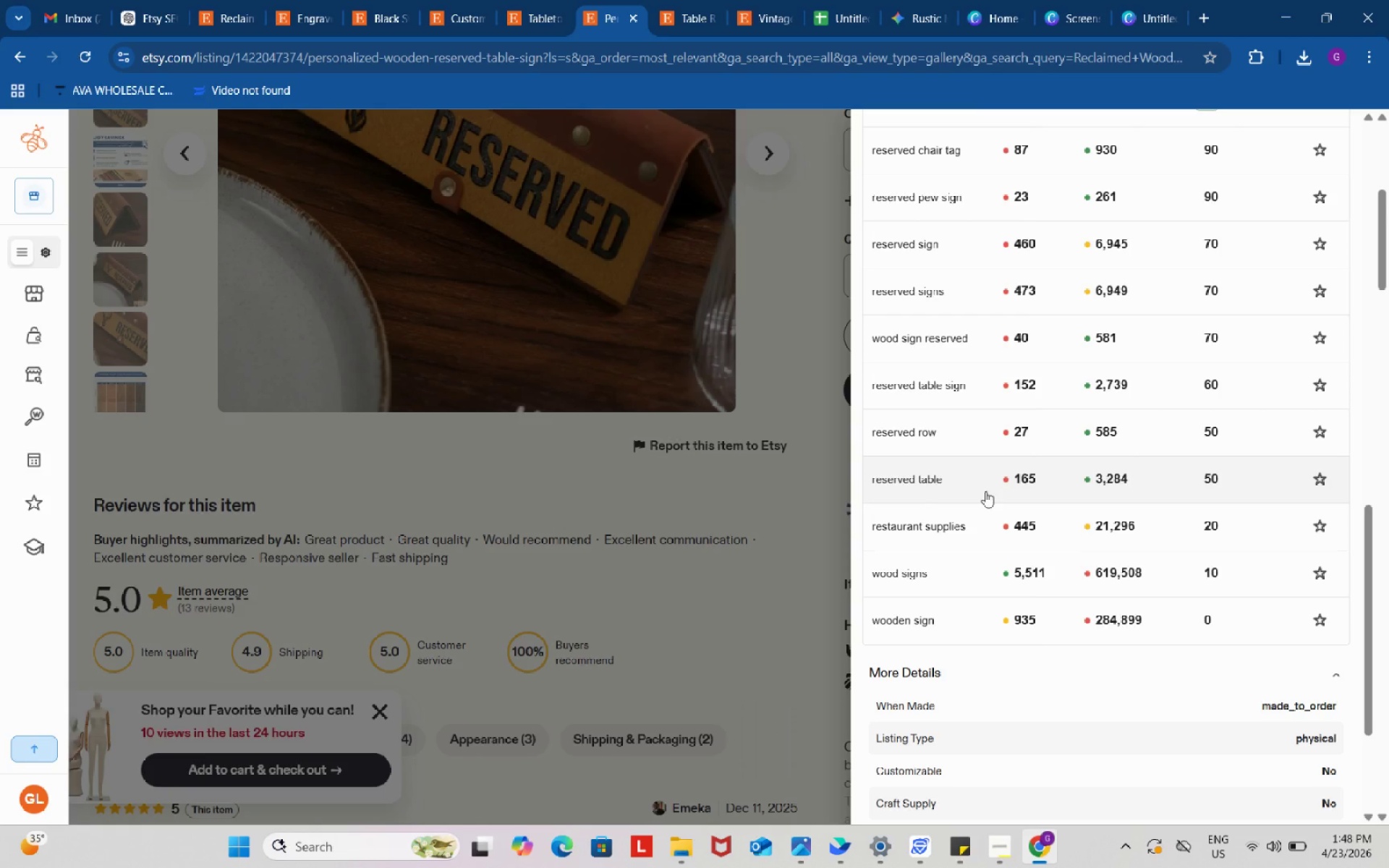 
wait(43.32)
 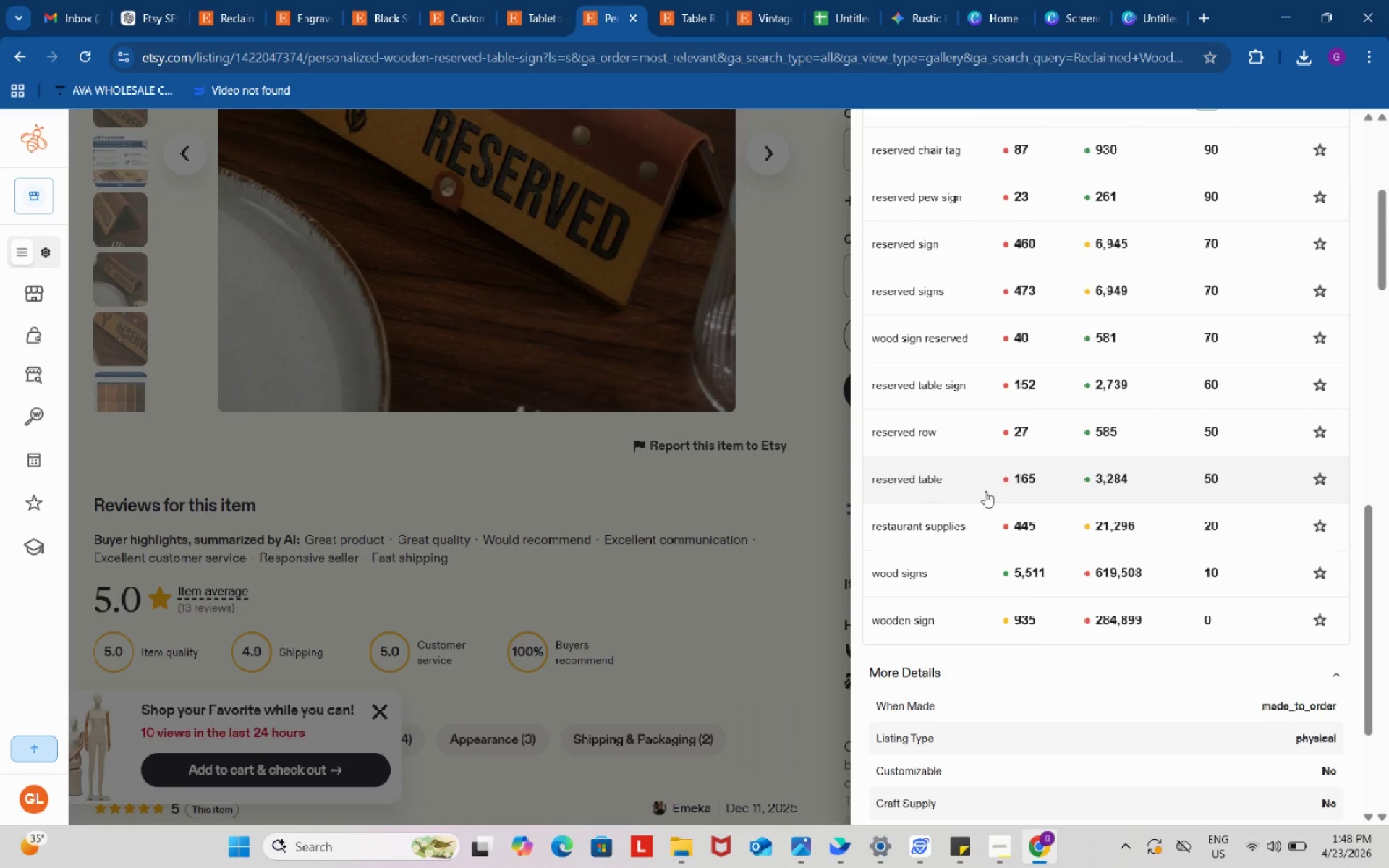 
left_click([791, 605])
 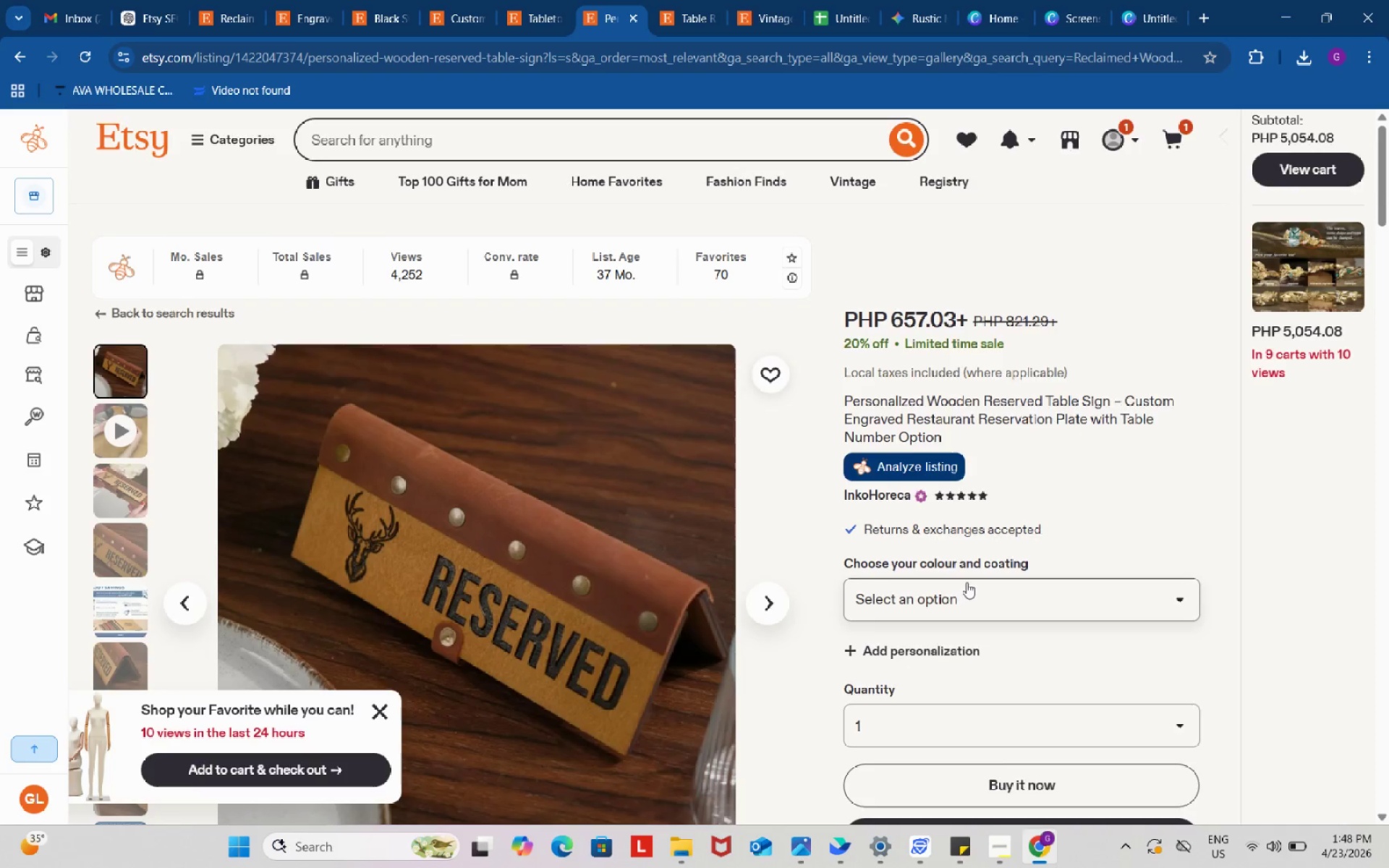 
scroll: coordinate [970, 582], scroll_direction: down, amount: 8.0
 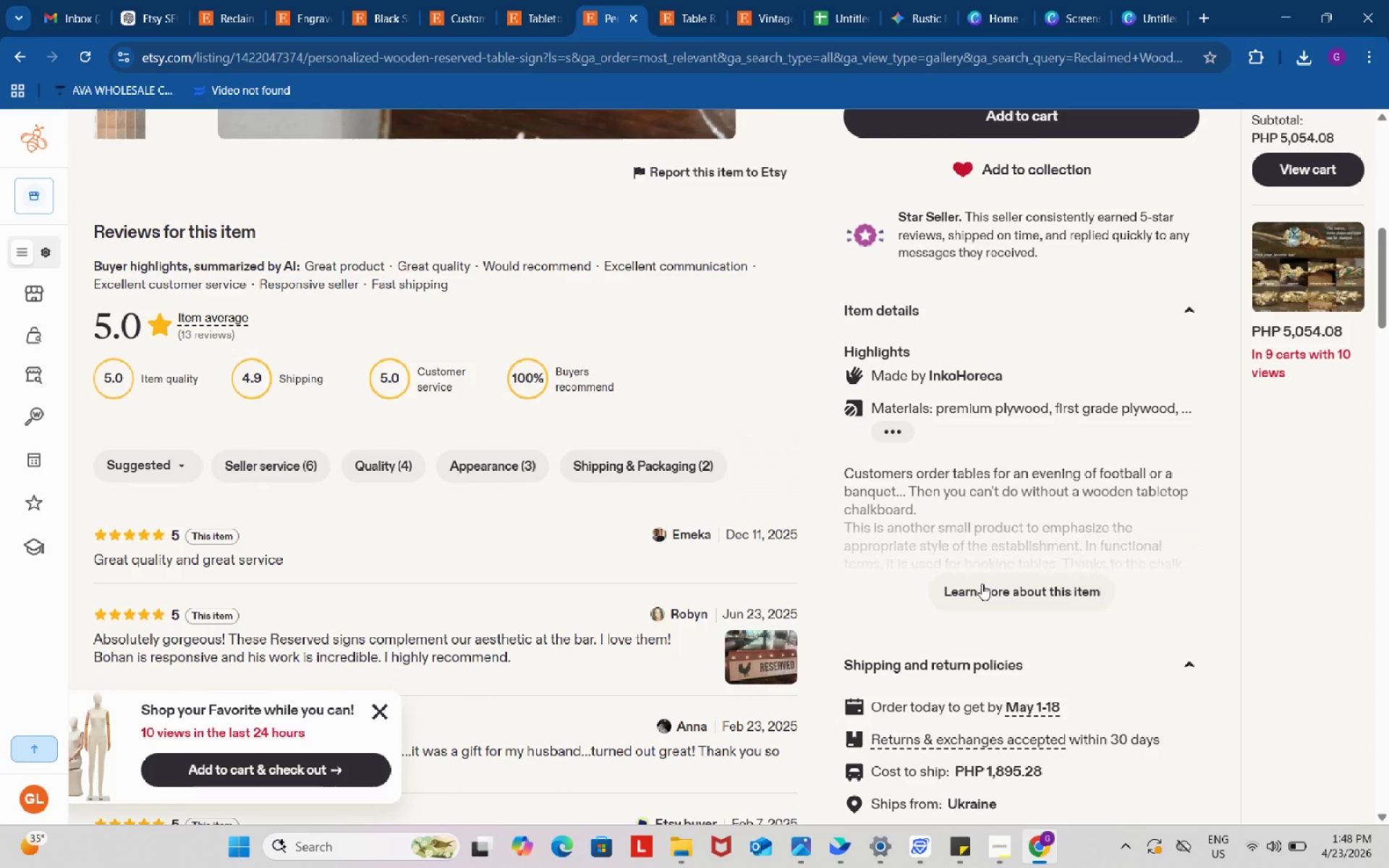 
left_click([982, 584])
 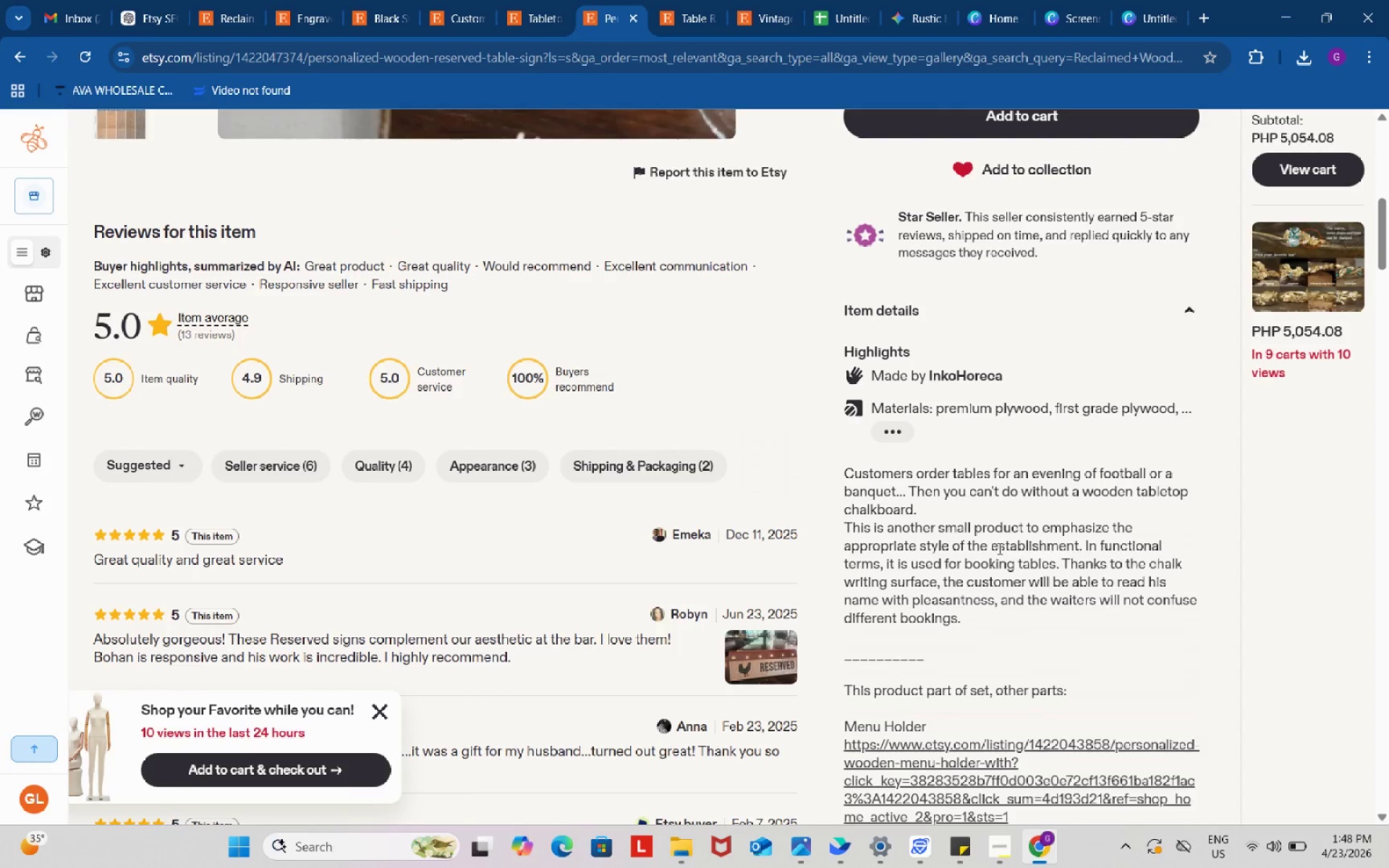 
scroll: coordinate [998, 548], scroll_direction: down, amount: 4.0
 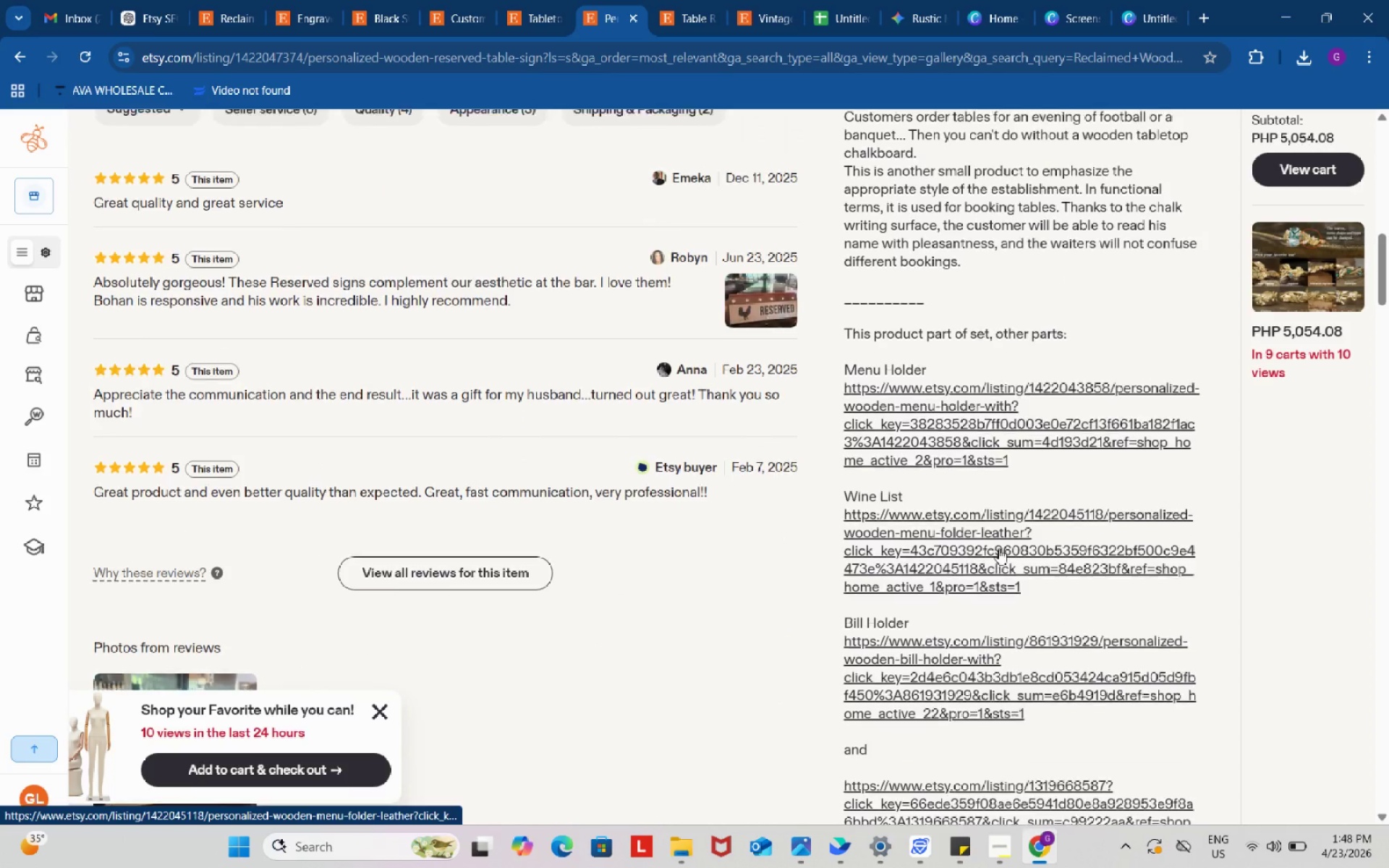 
scroll: coordinate [998, 548], scroll_direction: up, amount: 1.0
 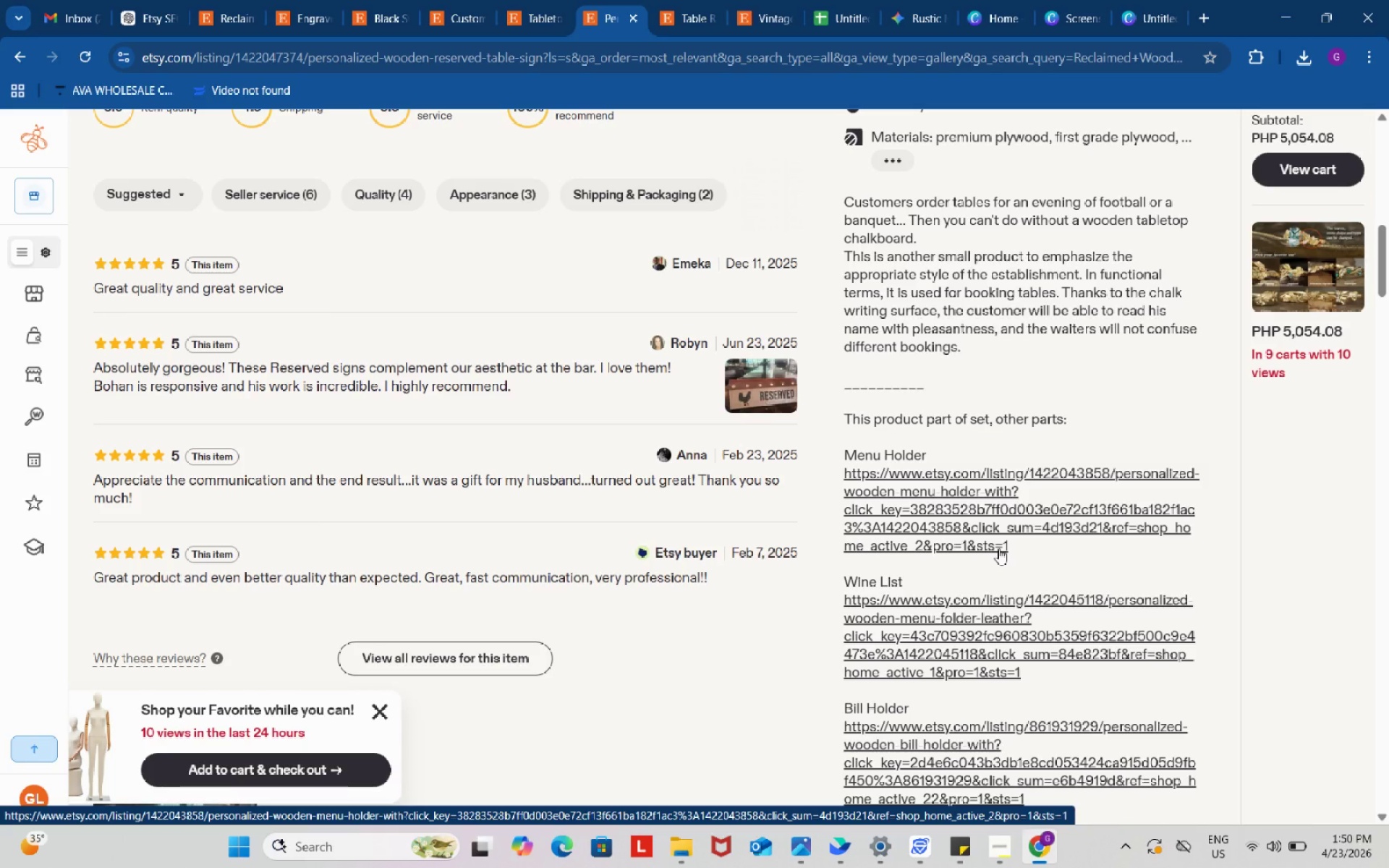 
wait(136.53)
 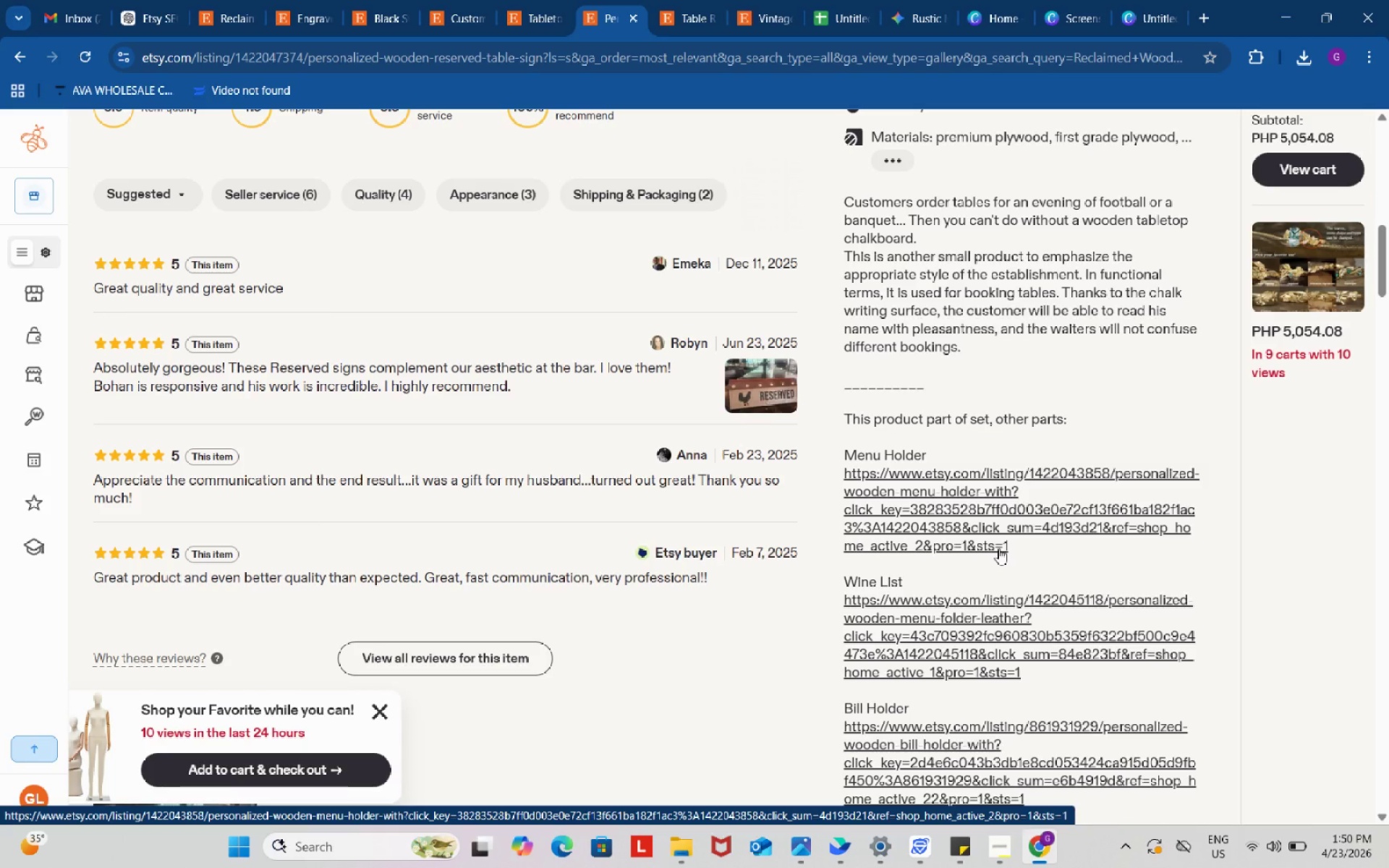 
scroll: coordinate [984, 606], scroll_direction: up, amount: 5.0
 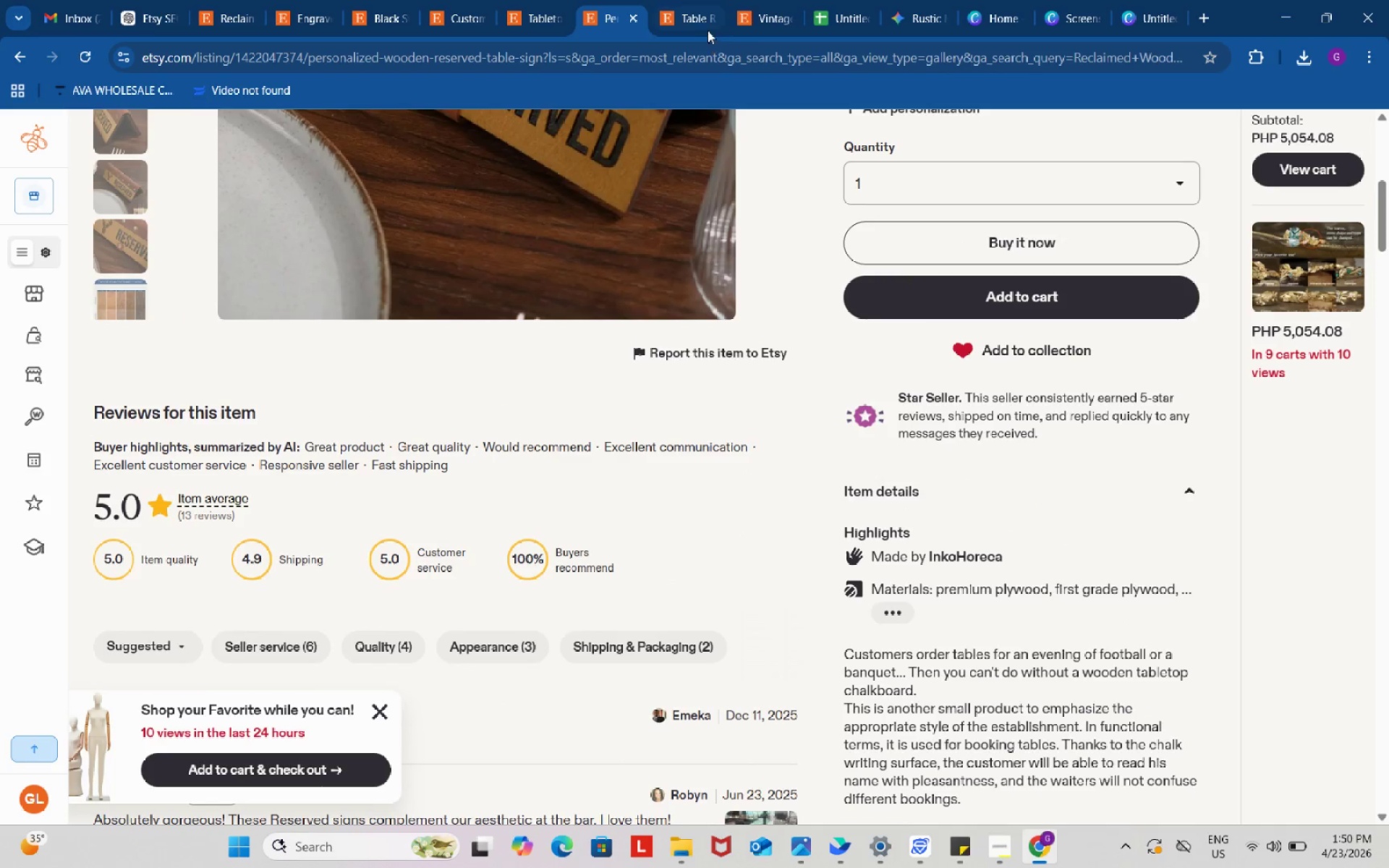 
left_click([690, 8])
 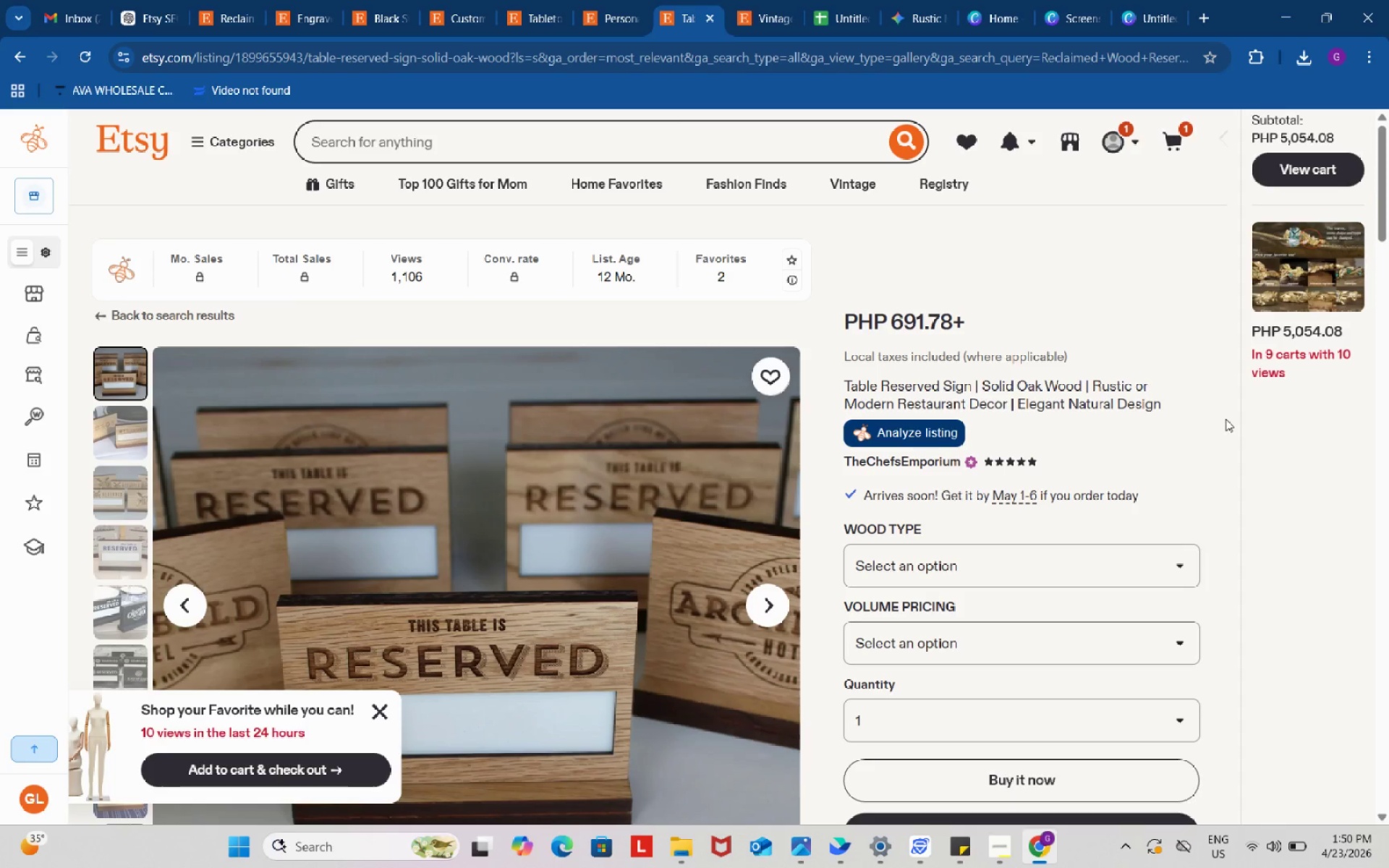 
wait(22.06)
 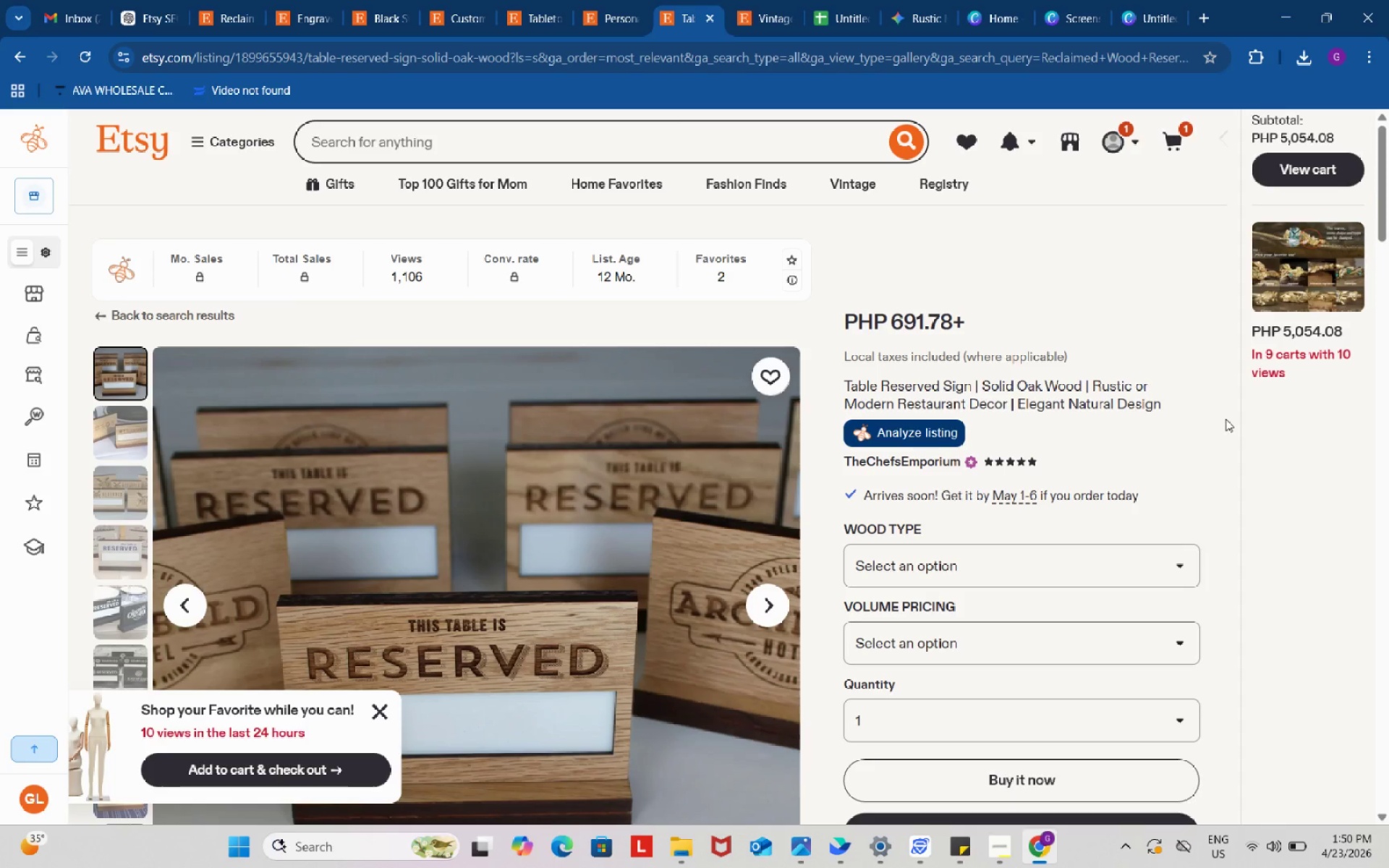 
scroll: coordinate [1213, 444], scroll_direction: down, amount: 1.0
 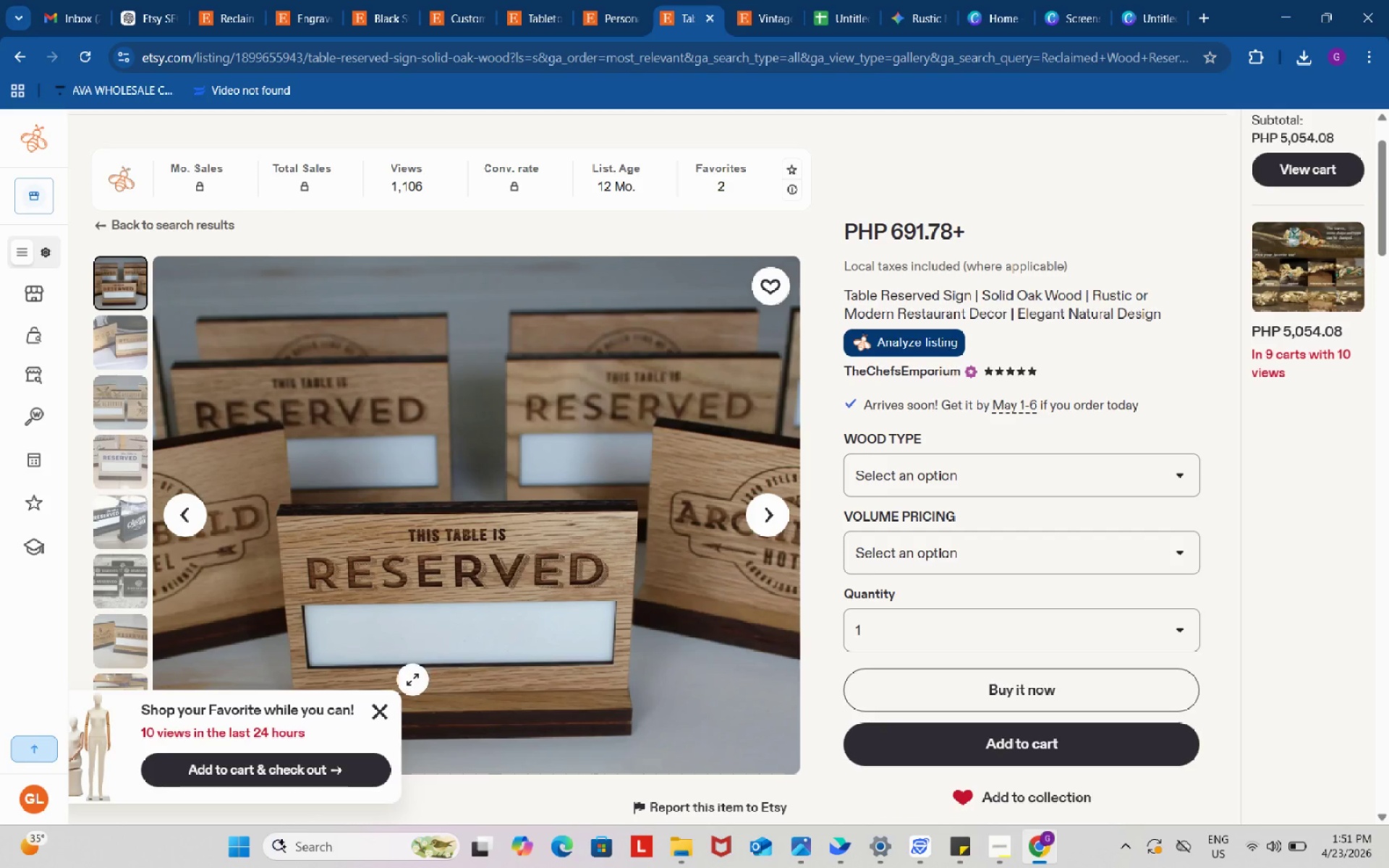 
left_click([383, 716])
 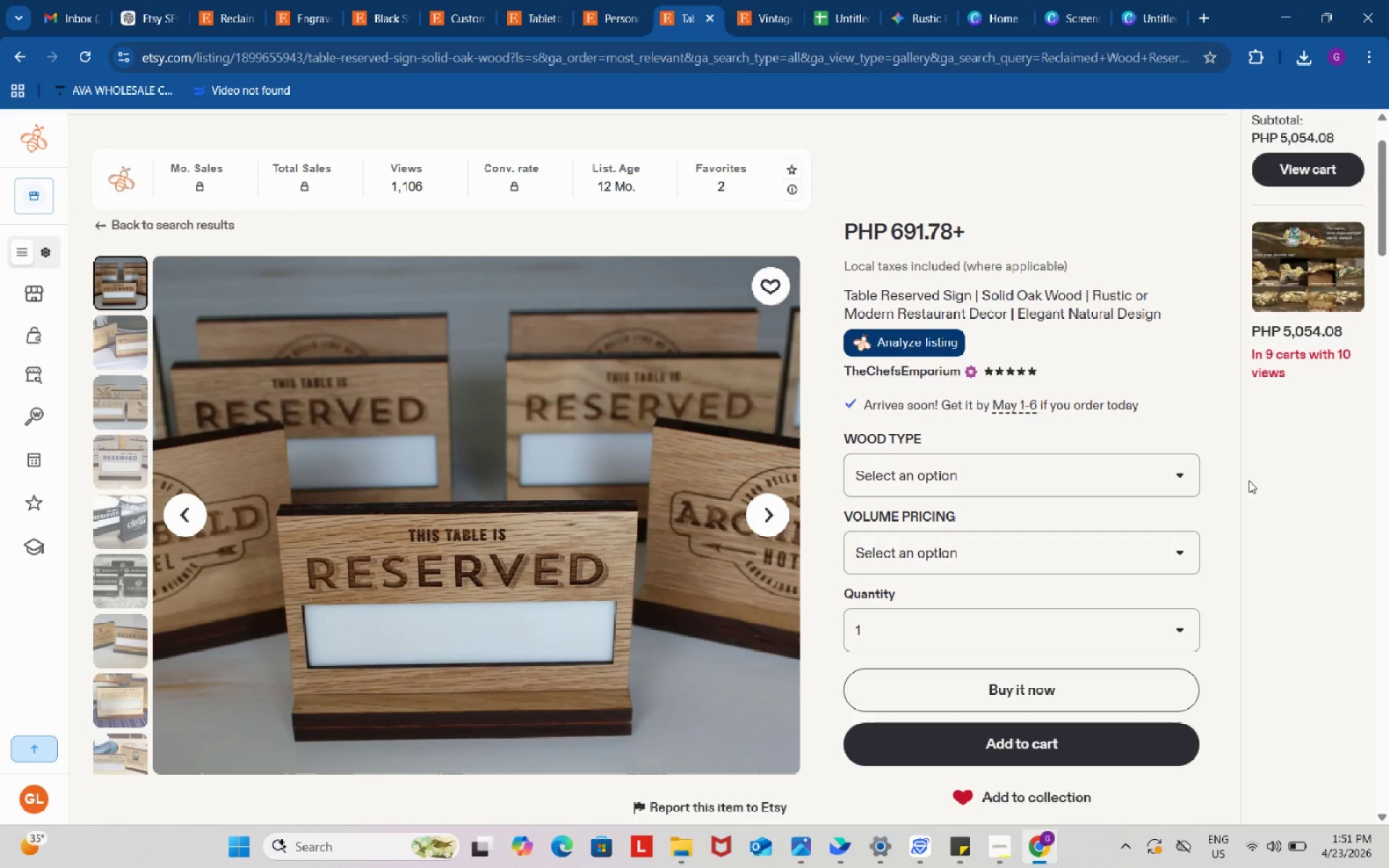 
wait(10.95)
 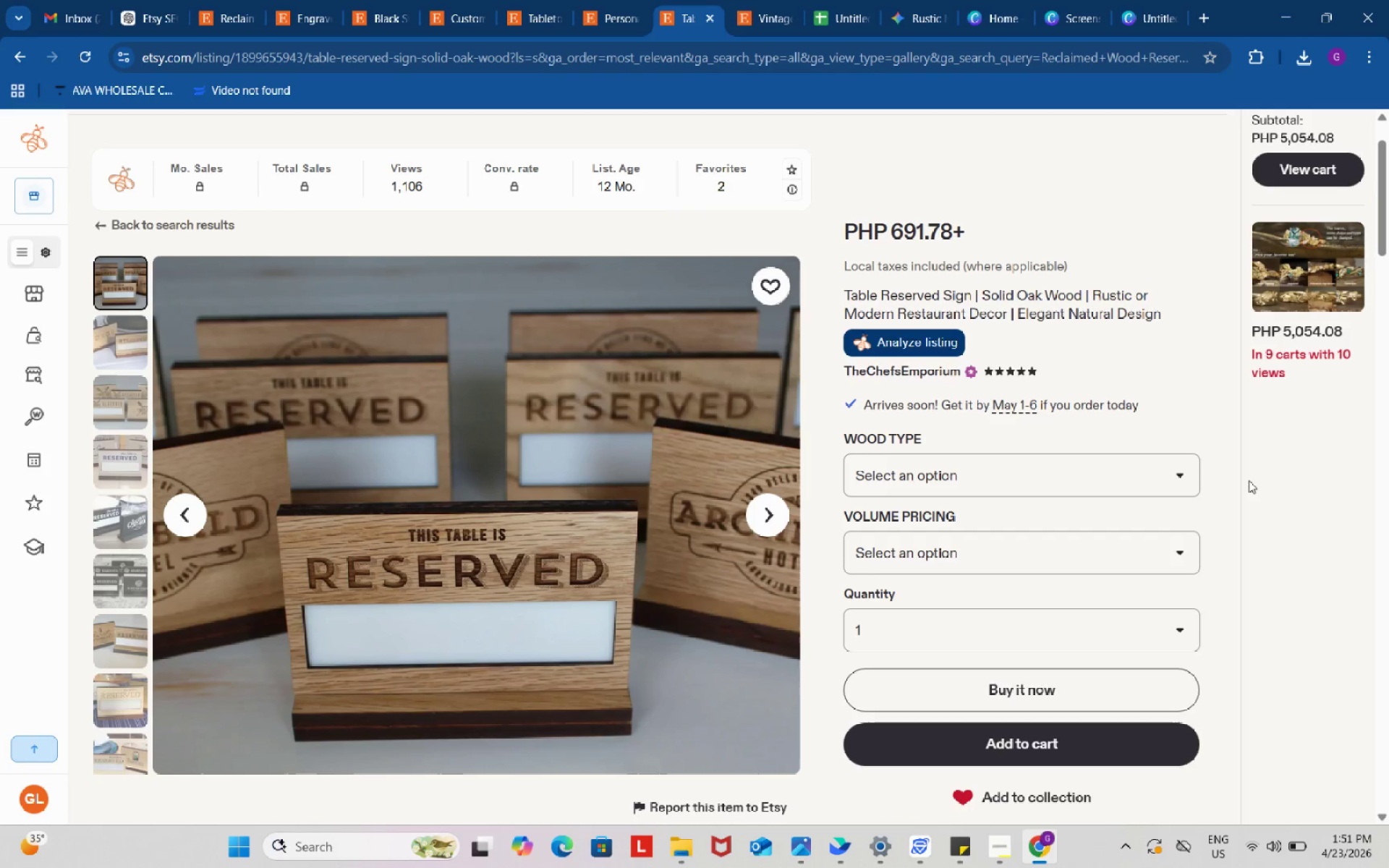 
scroll: coordinate [1251, 457], scroll_direction: down, amount: 1.0
 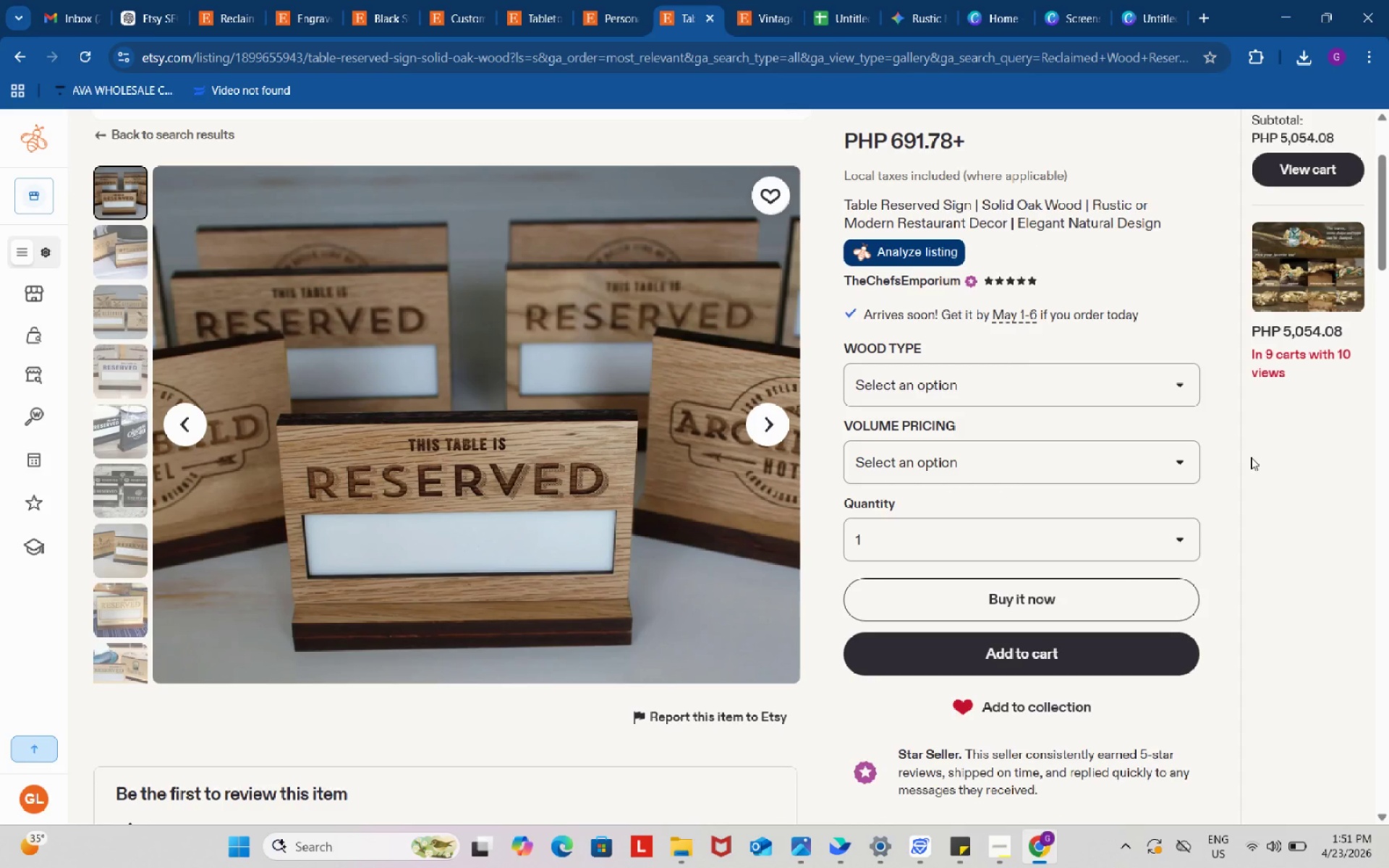 
scroll: coordinate [1251, 457], scroll_direction: up, amount: 2.0
 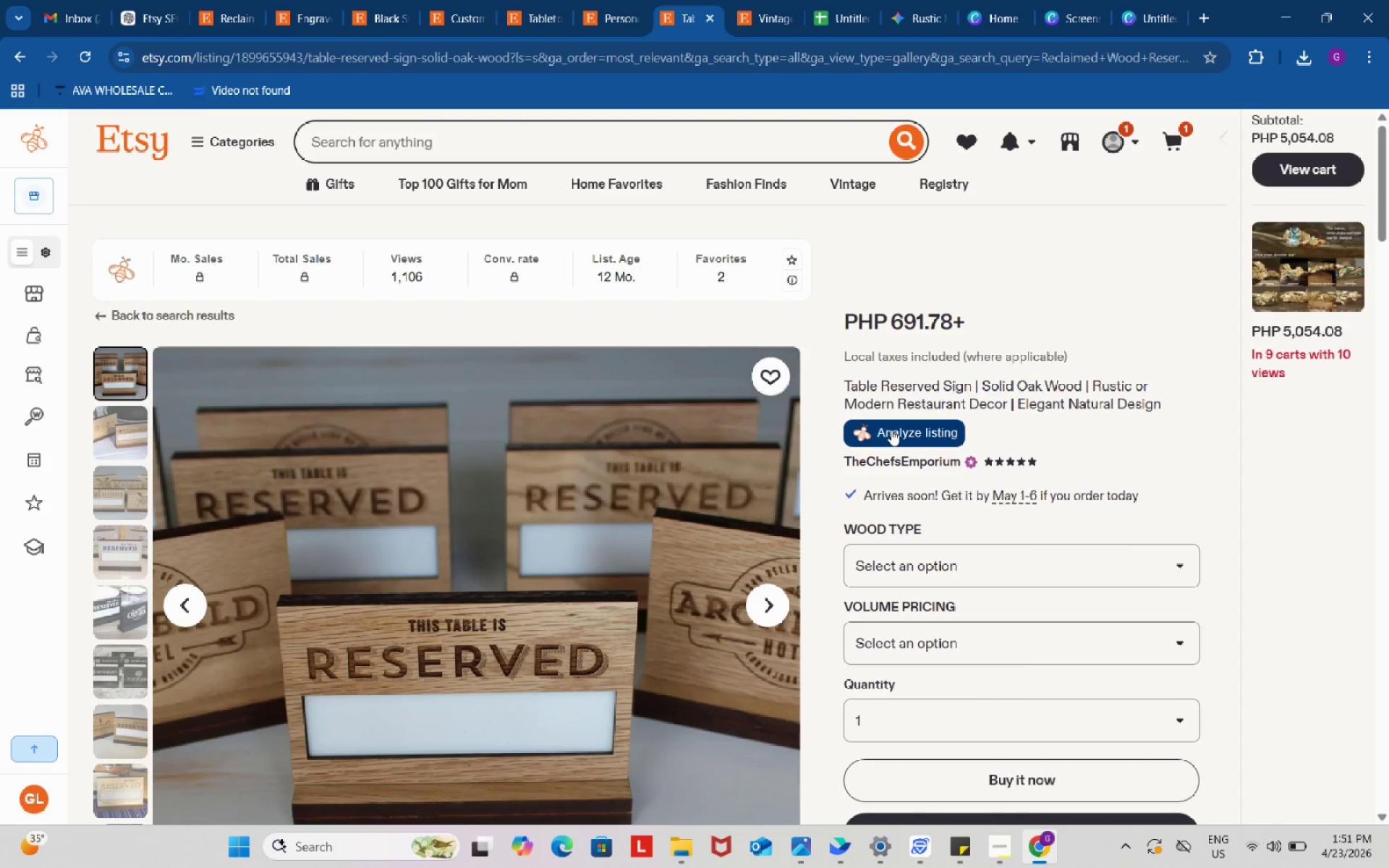 
left_click([891, 430])
 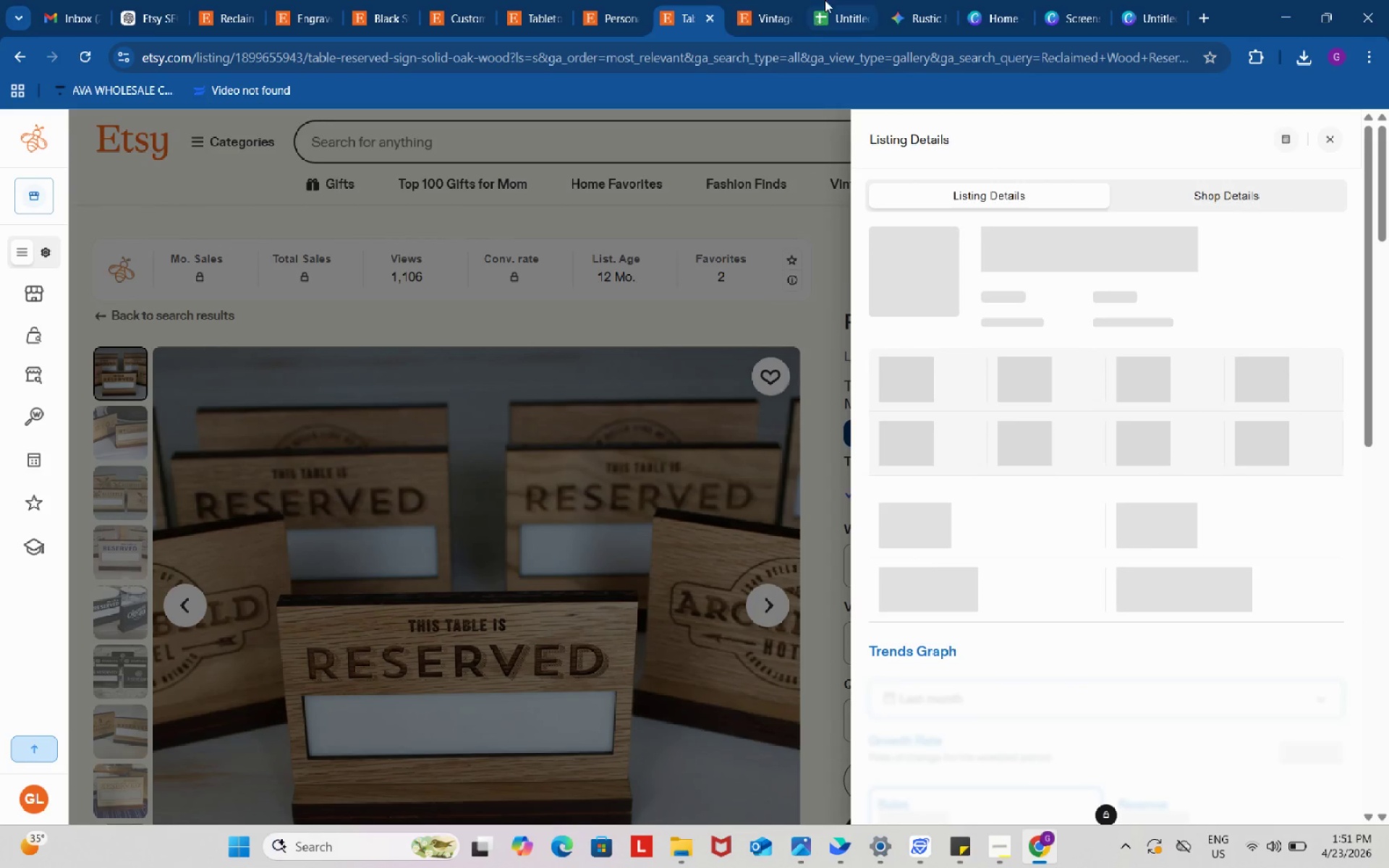 
left_click([838, 0])
 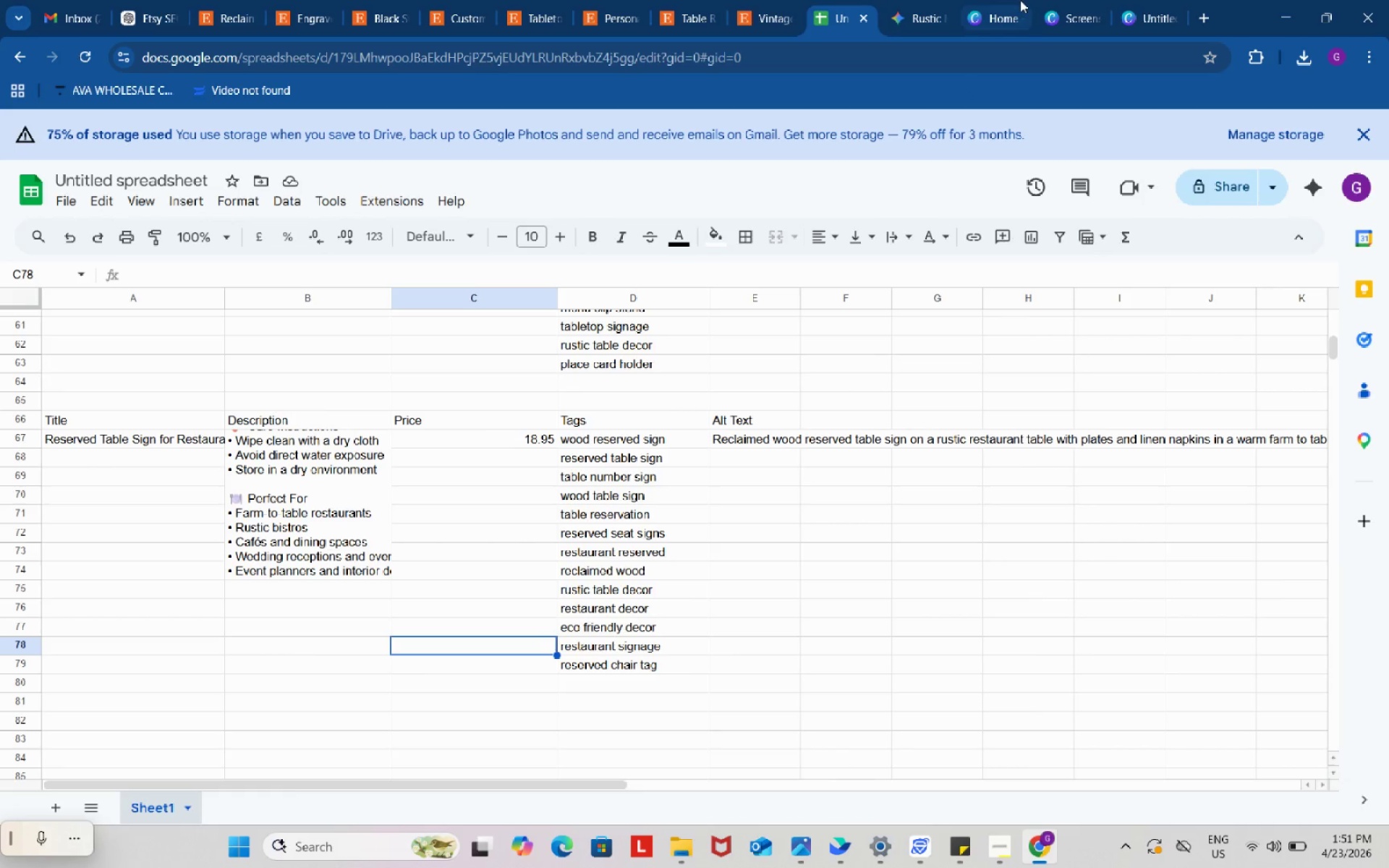 
left_click([1066, 0])
 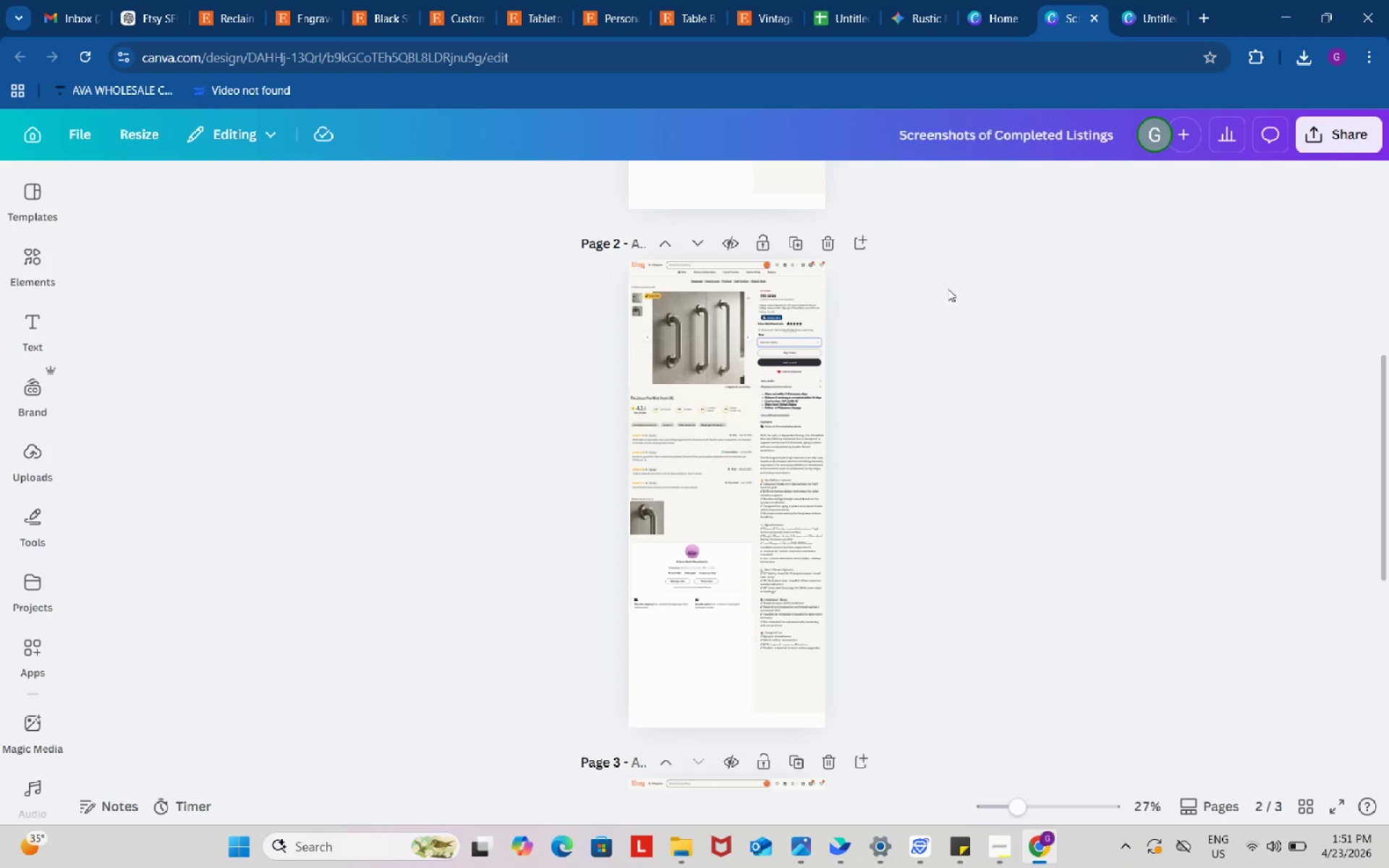 
scroll: coordinate [901, 369], scroll_direction: up, amount: 18.0
 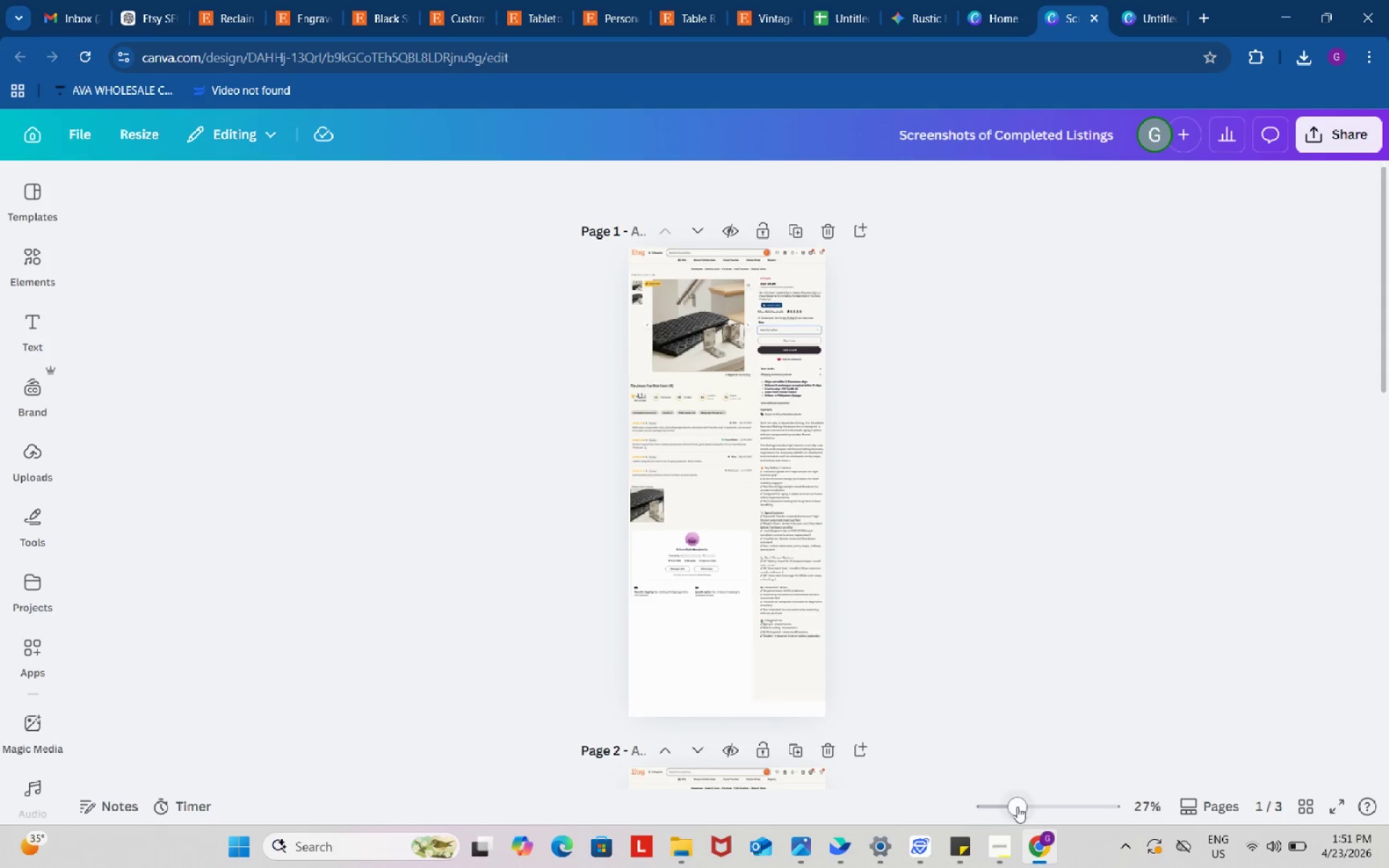 
left_click_drag(start_coordinate=[1018, 807], to_coordinate=[1049, 806])
 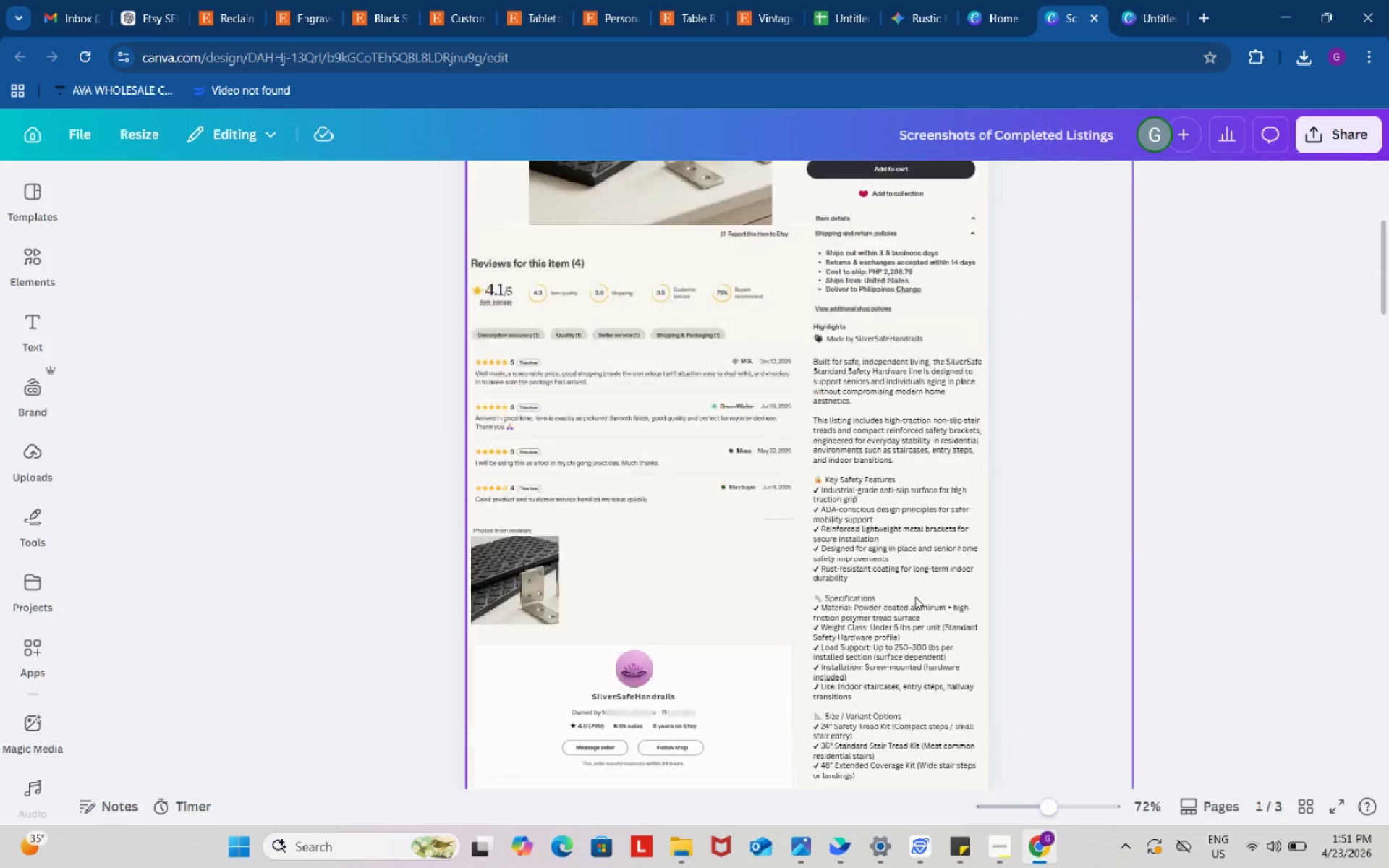 
scroll: coordinate [915, 597], scroll_direction: up, amount: 5.0
 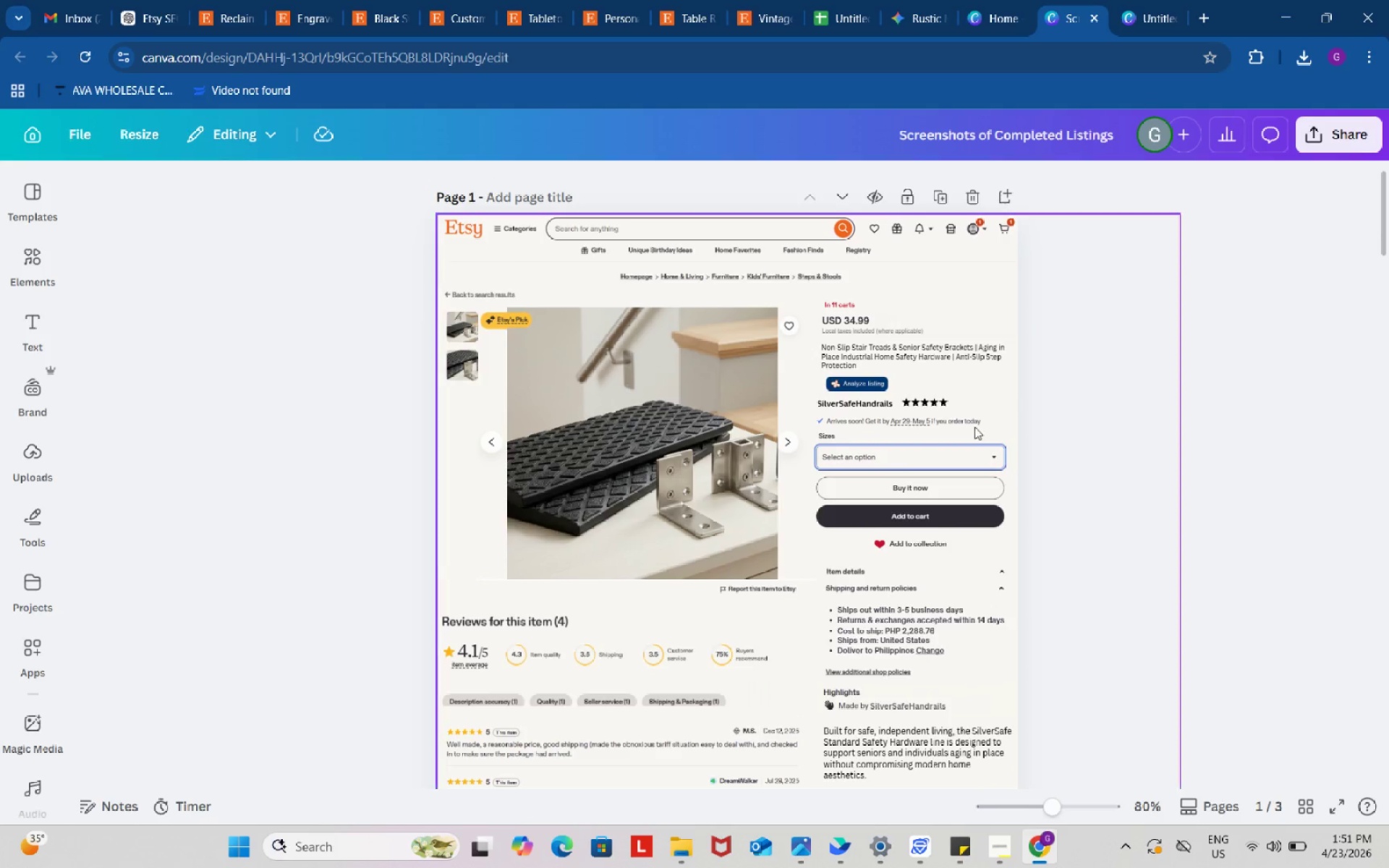 
double_click([894, 360])
 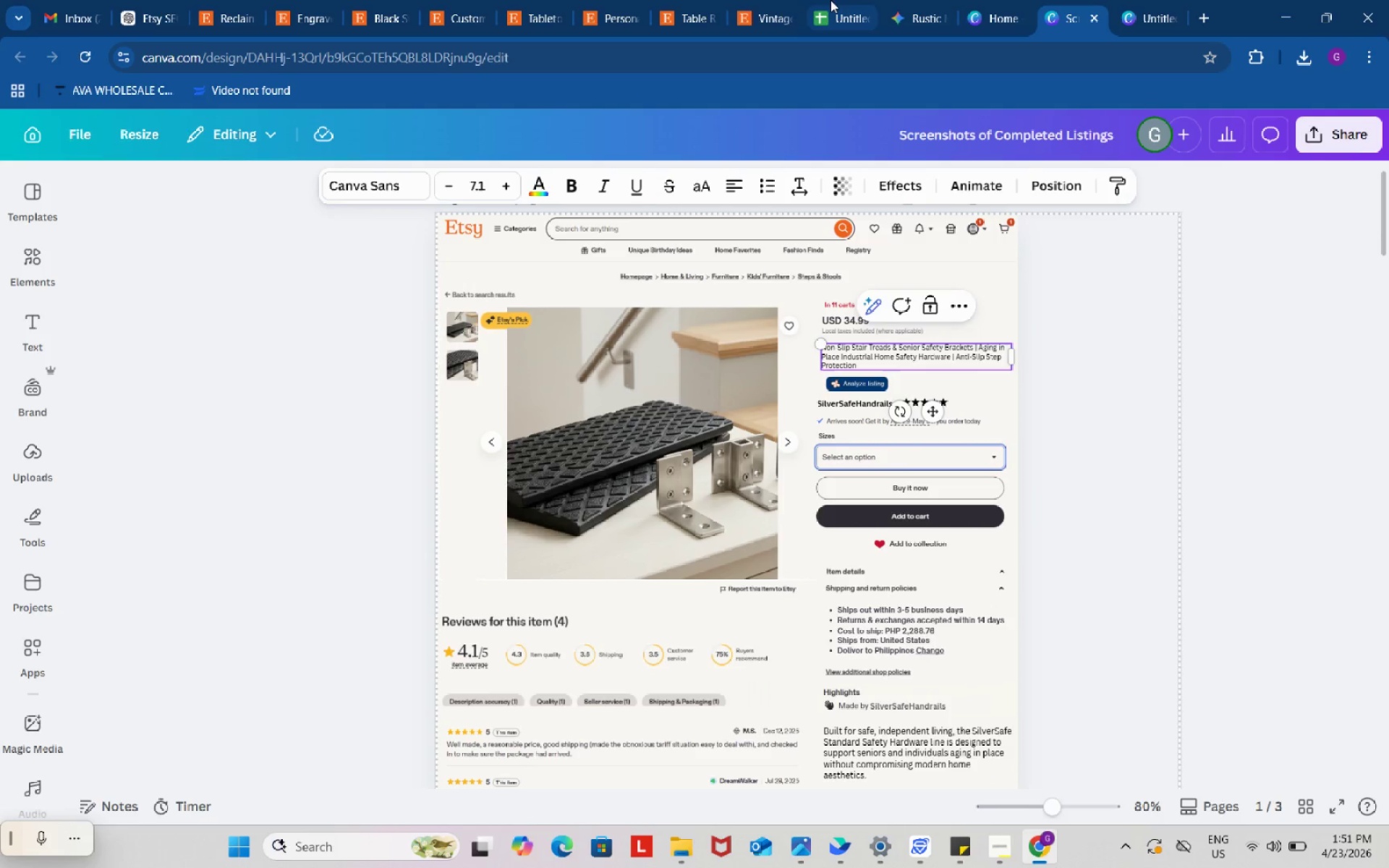 
left_click([811, 0])
 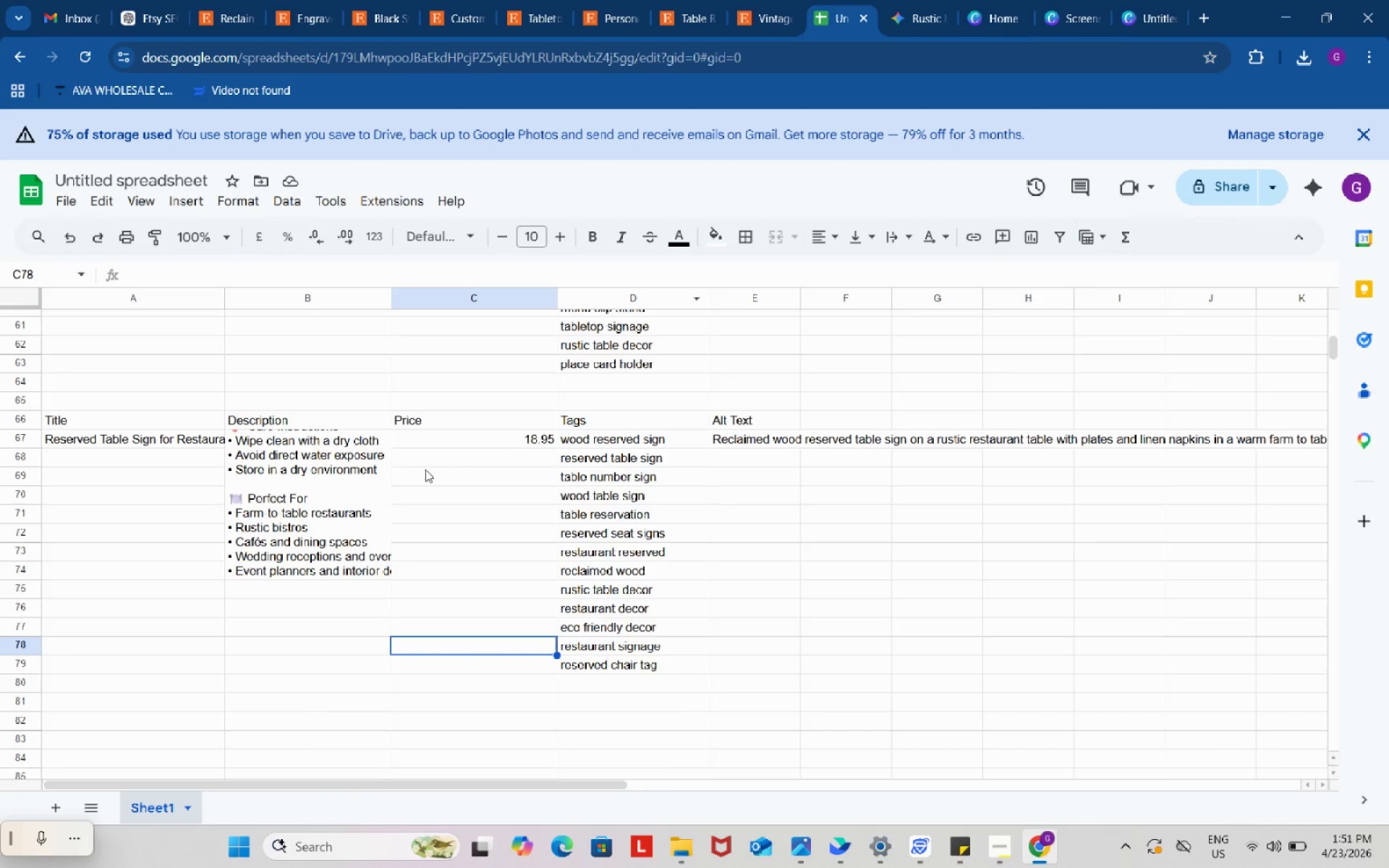 
scroll: coordinate [192, 431], scroll_direction: up, amount: 22.0
 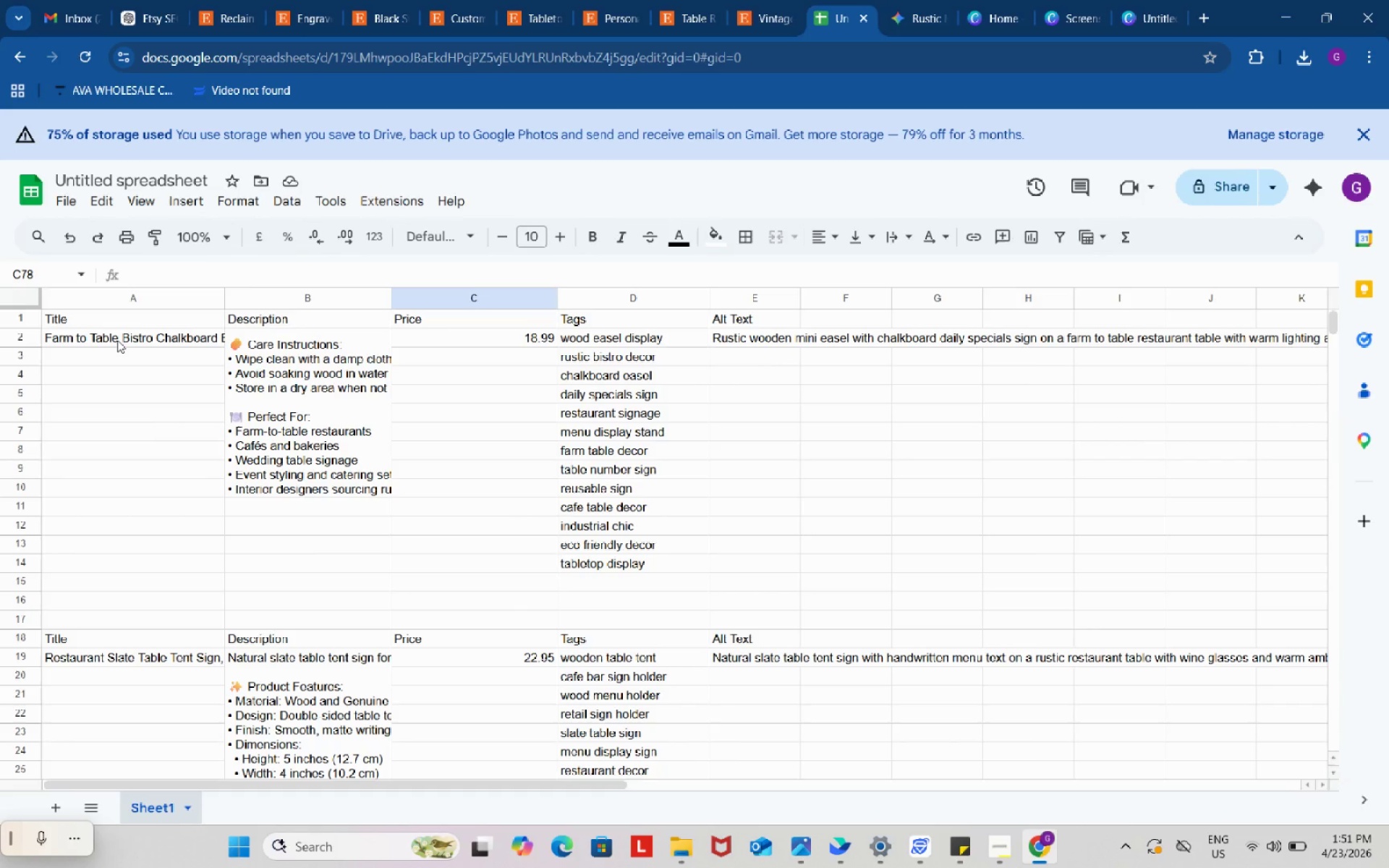 
left_click([117, 340])
 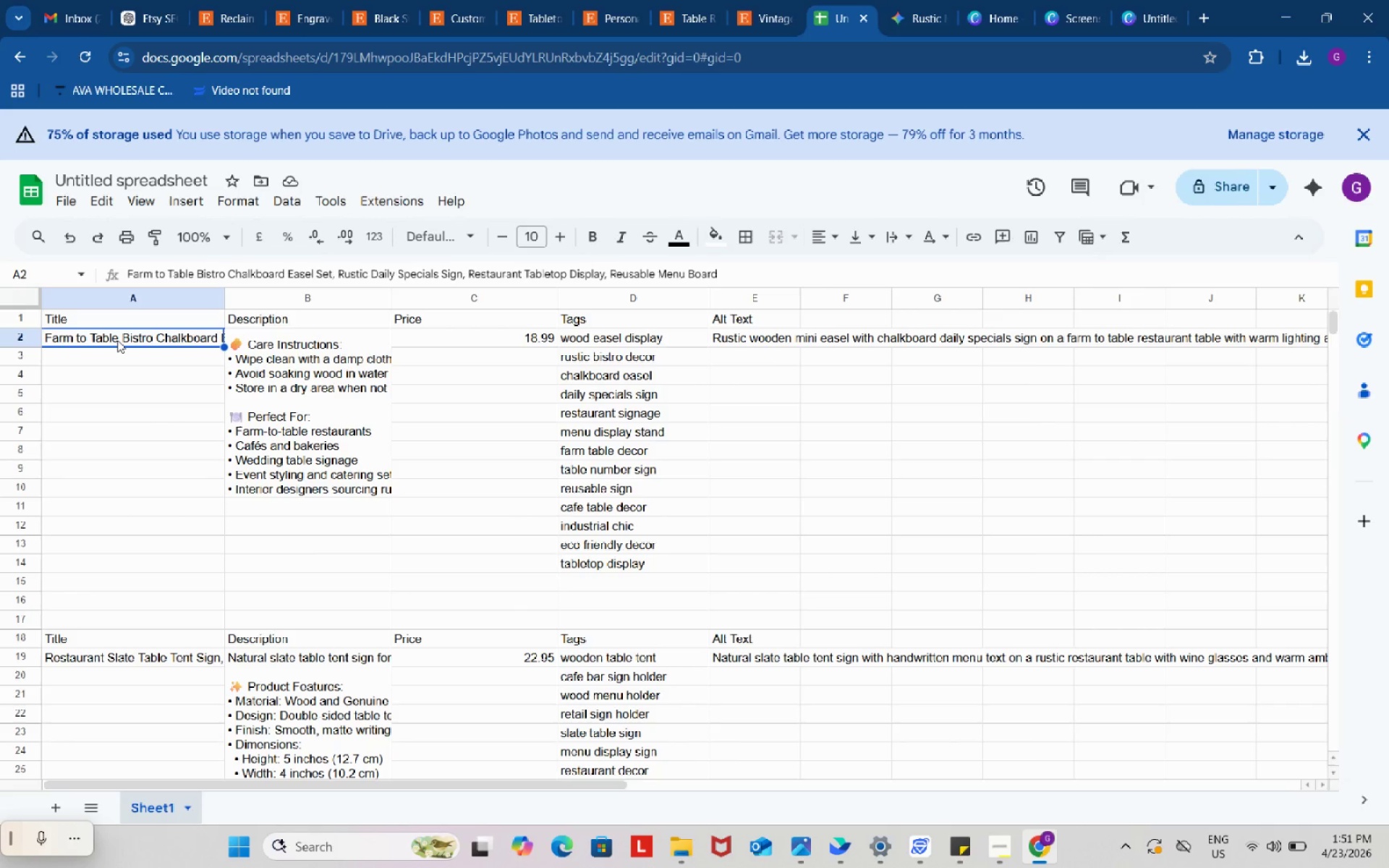 
key(Control+ControlLeft)
 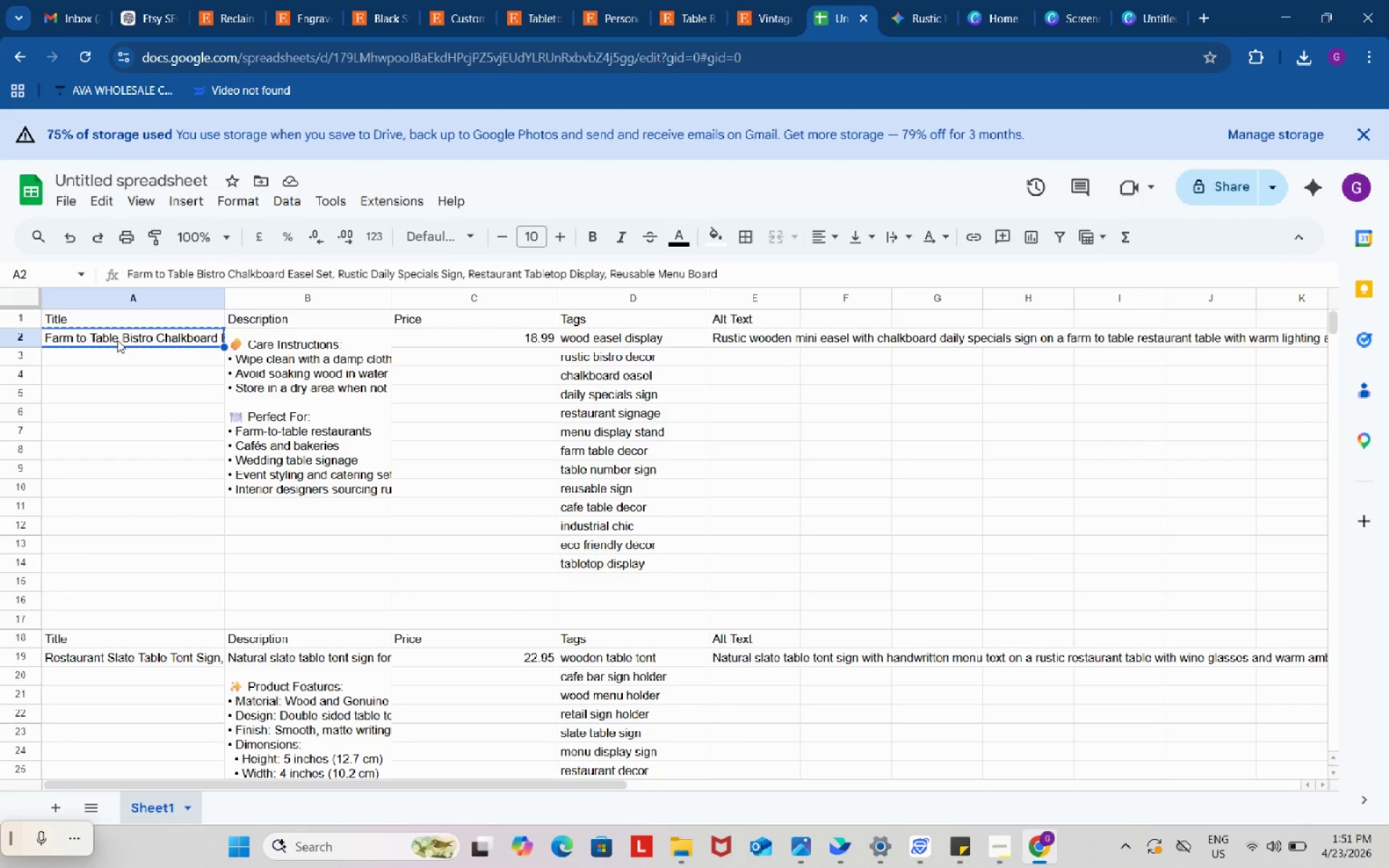 
key(Control+C)
 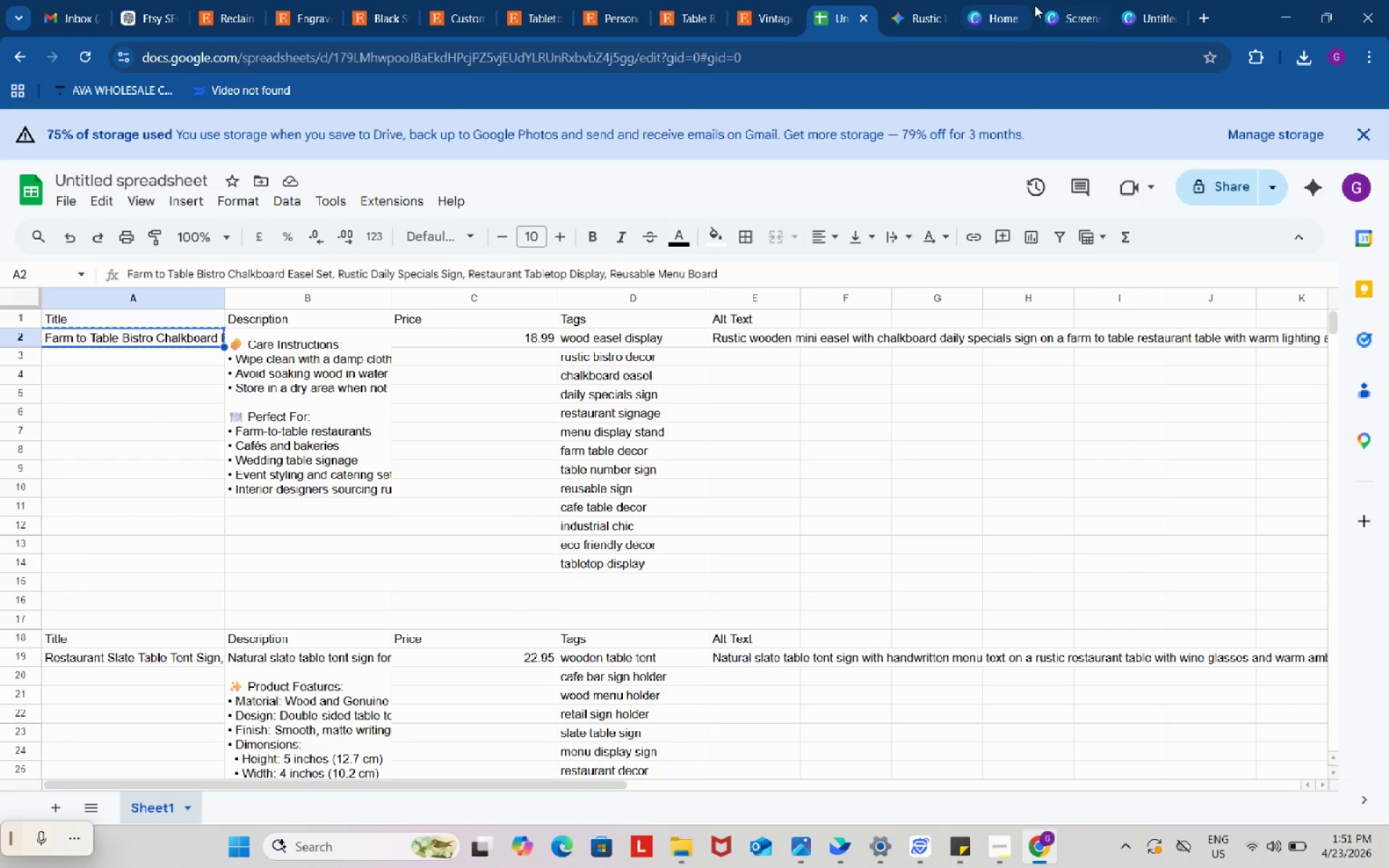 
left_click([1061, 0])
 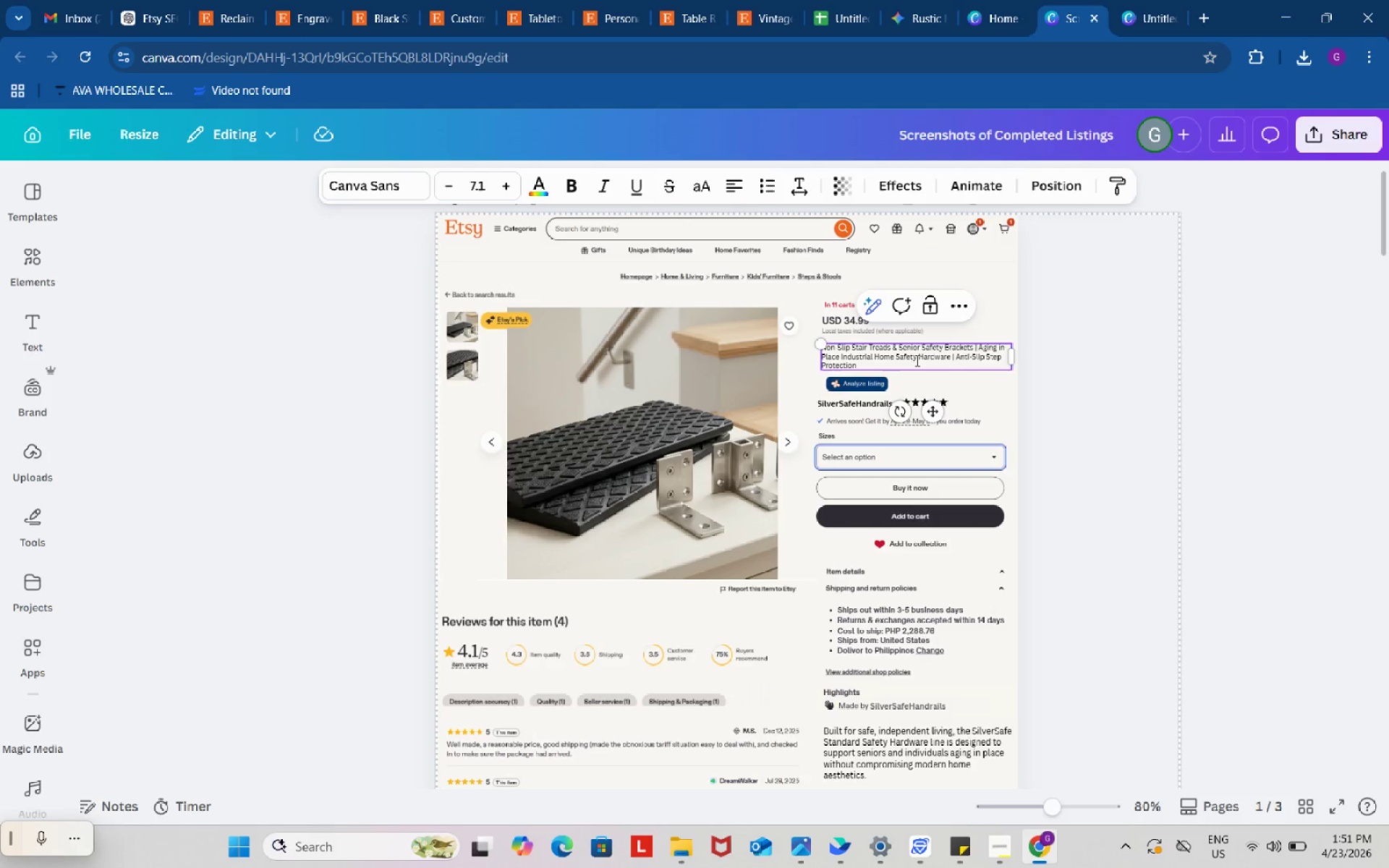 
left_click([916, 360])
 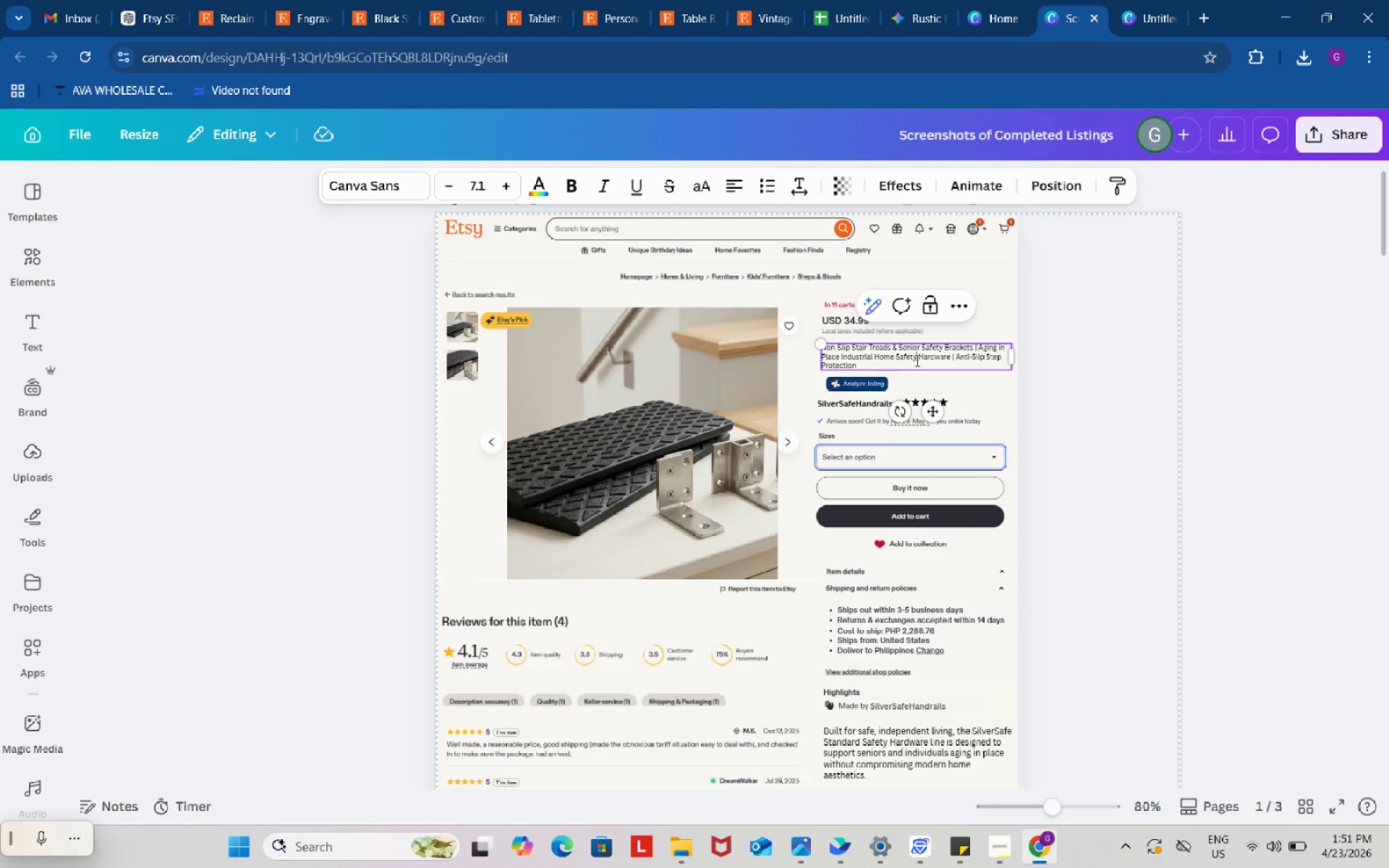 
key(Control+ControlLeft)
 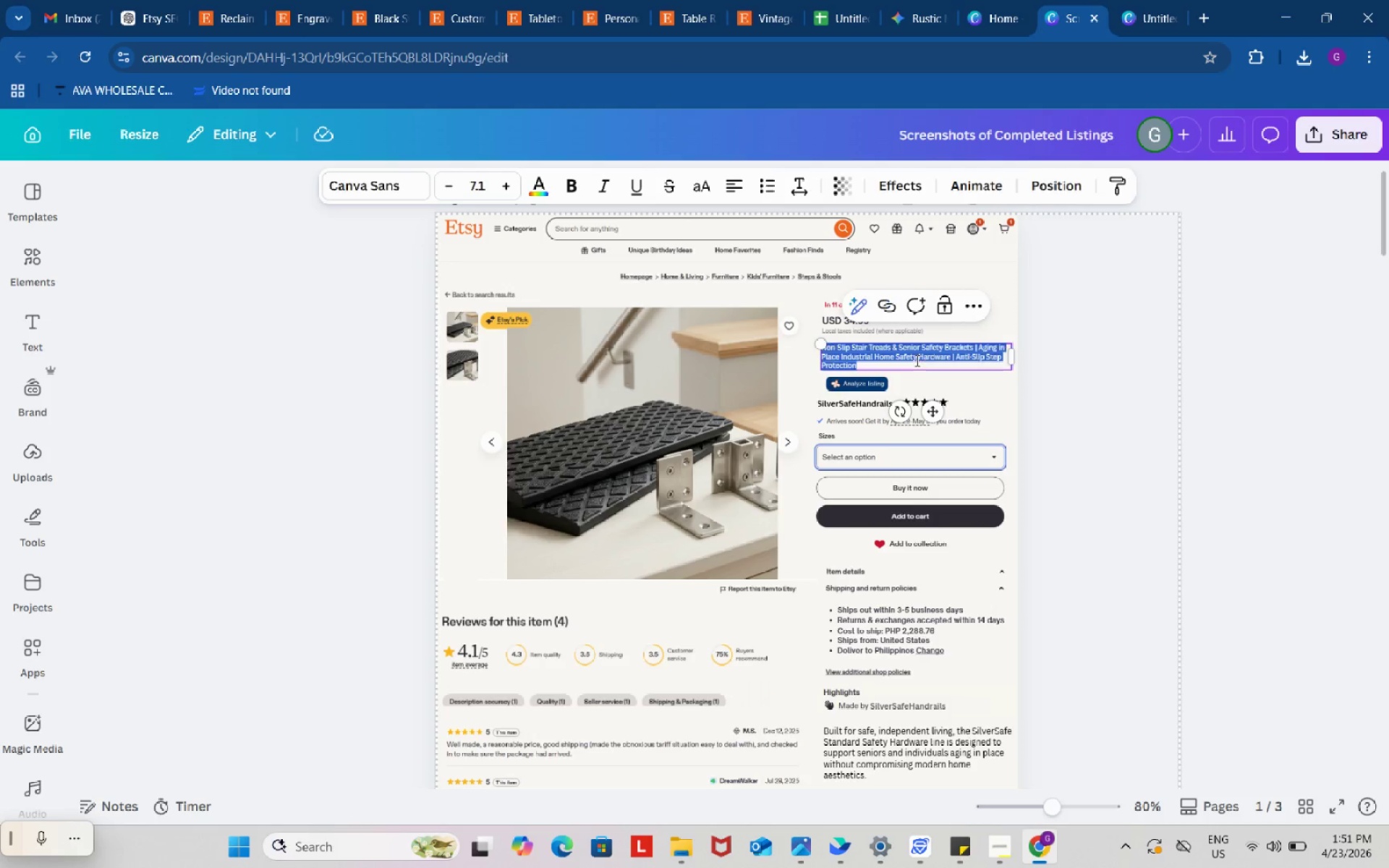 
key(Control+A)
 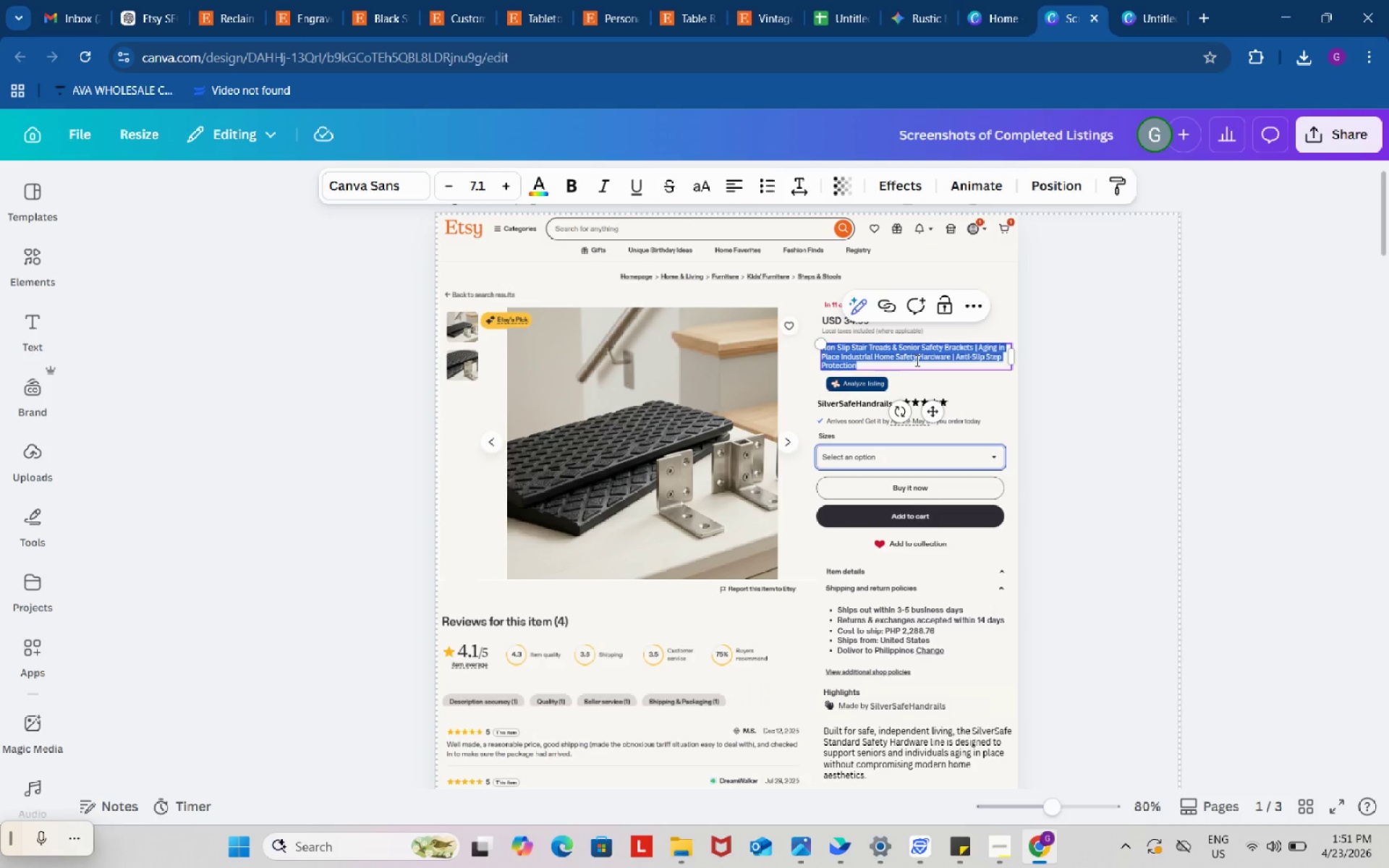 
key(Control+V)
 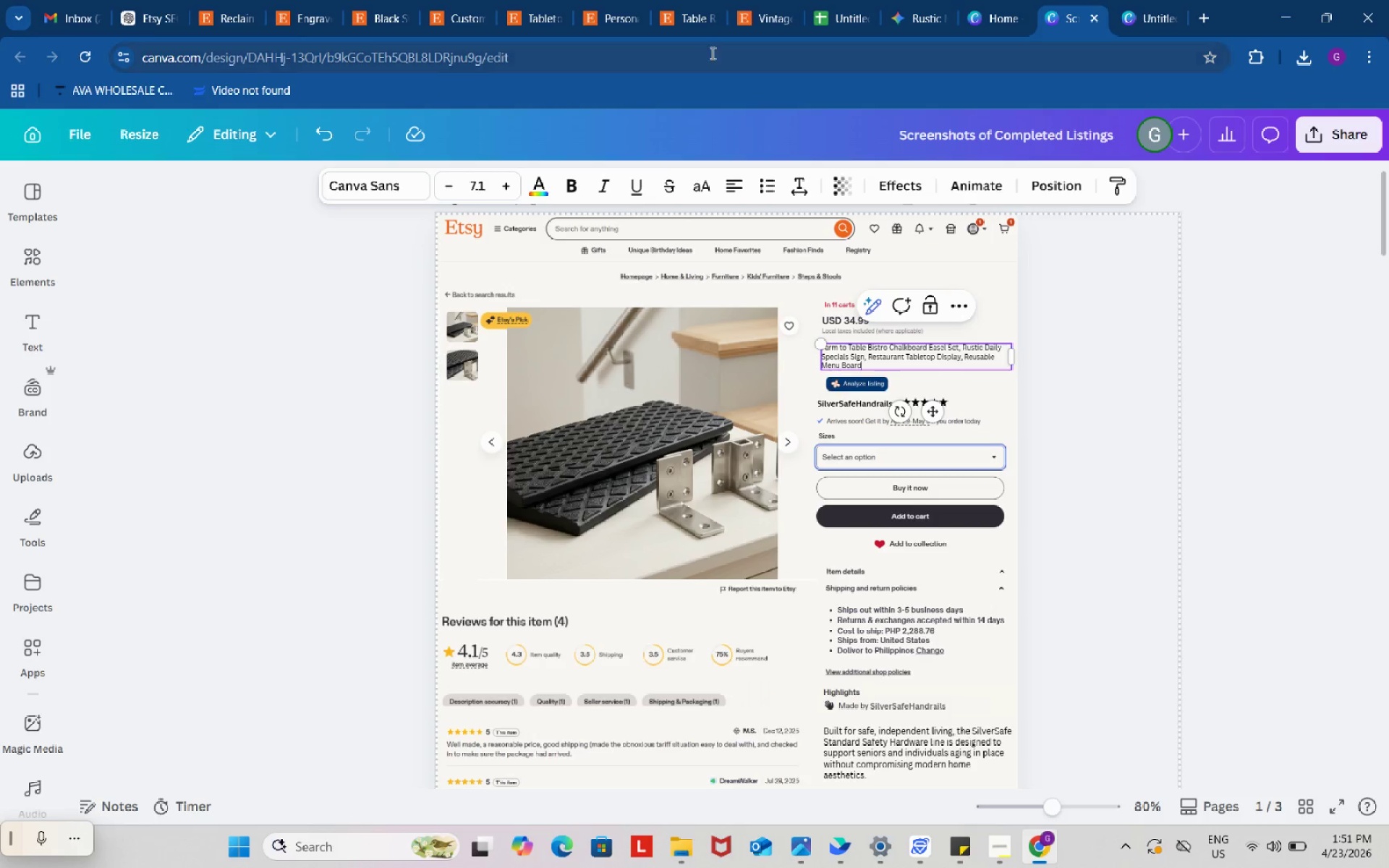 
left_click([687, 5])
 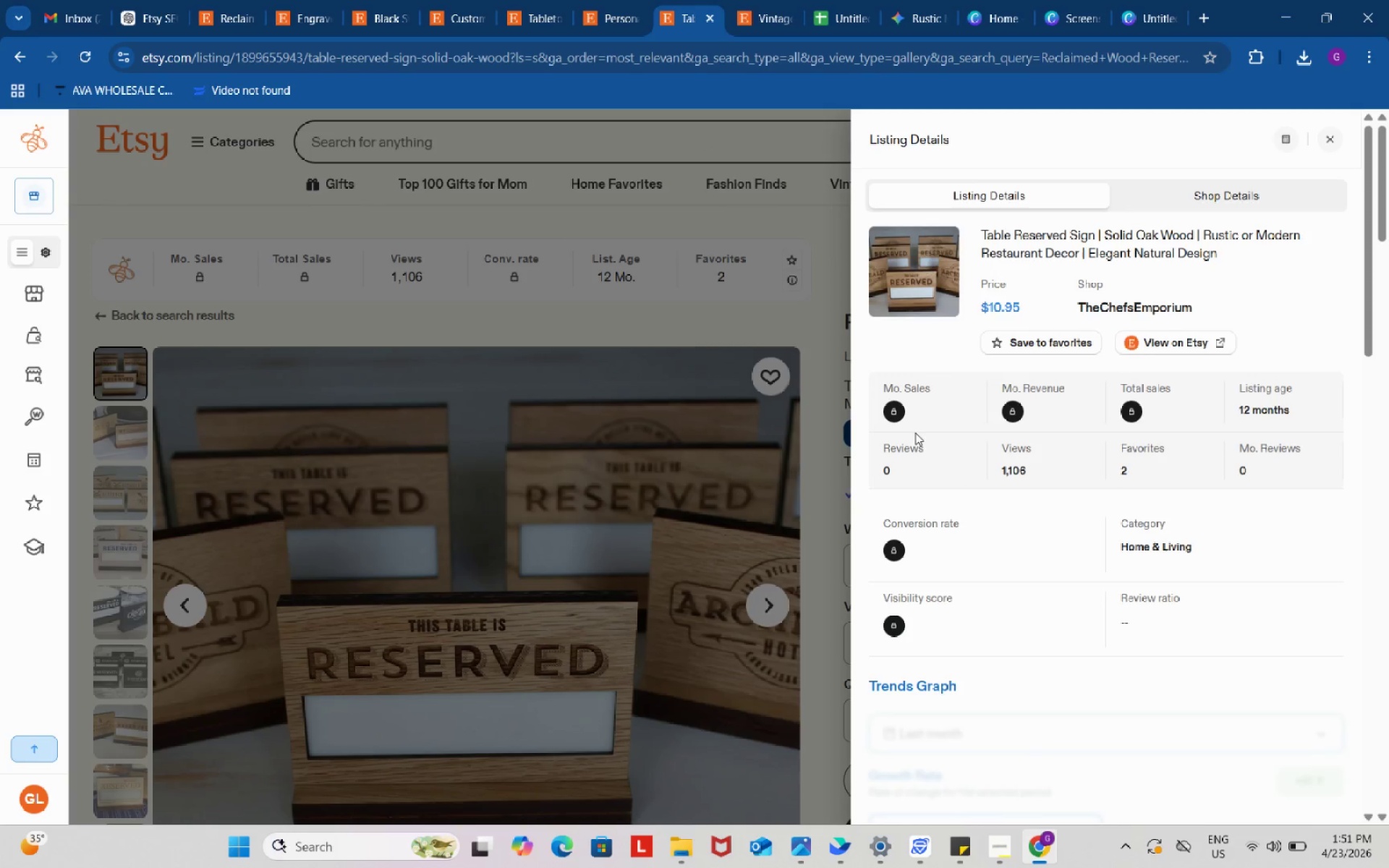 
scroll: coordinate [925, 442], scroll_direction: down, amount: 3.0
 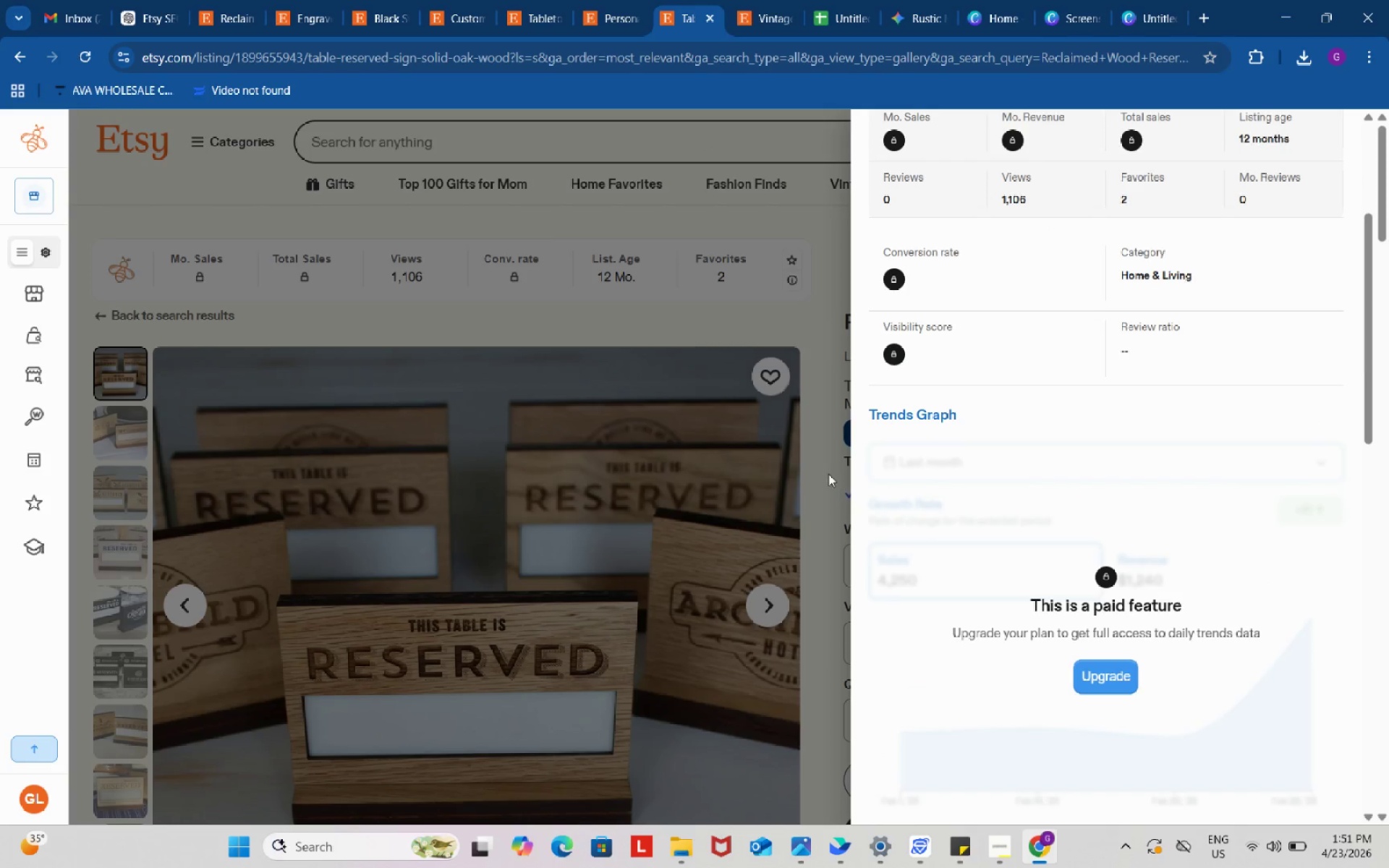 
left_click([824, 472])
 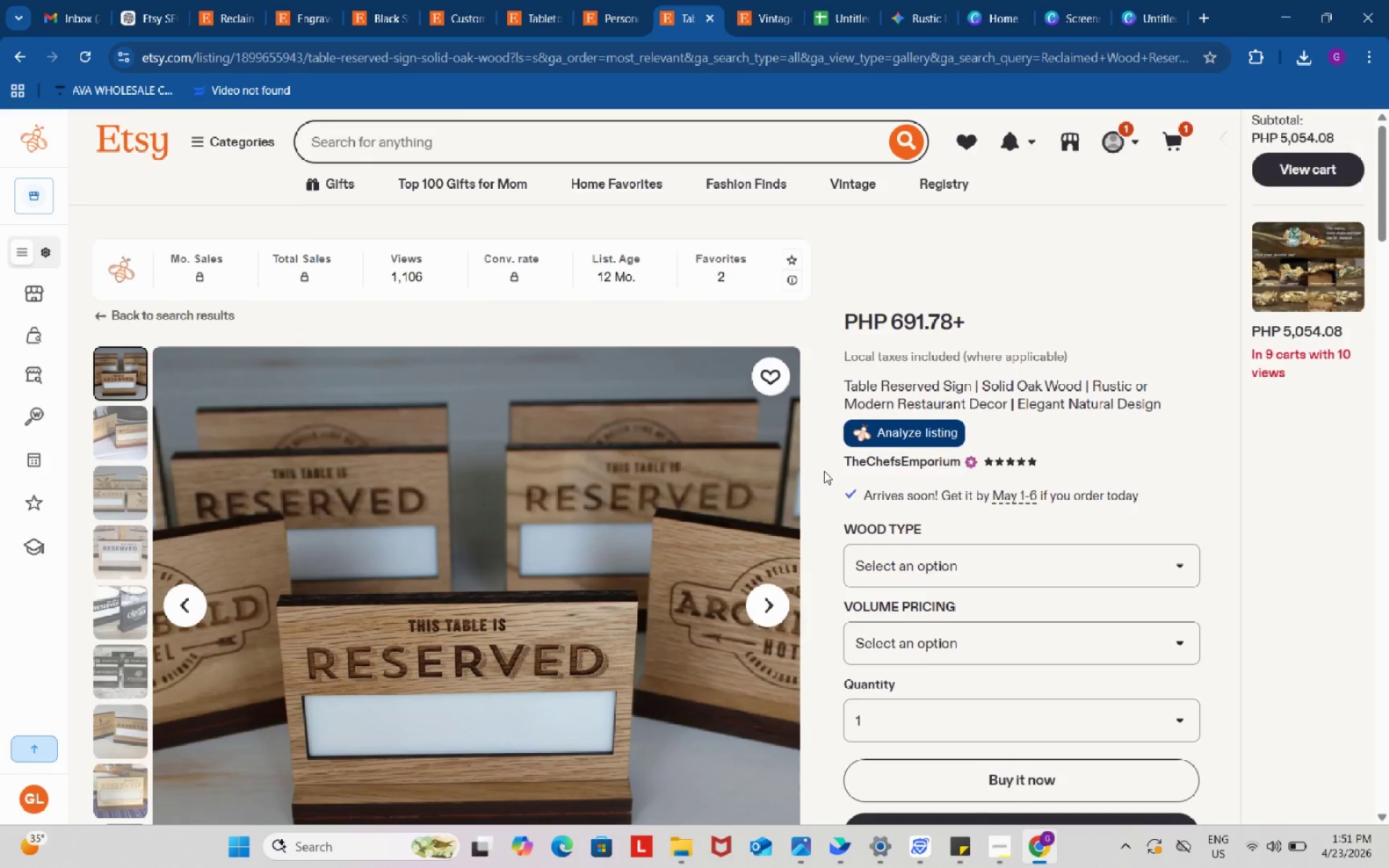 
scroll: coordinate [824, 471], scroll_direction: down, amount: 1.0
 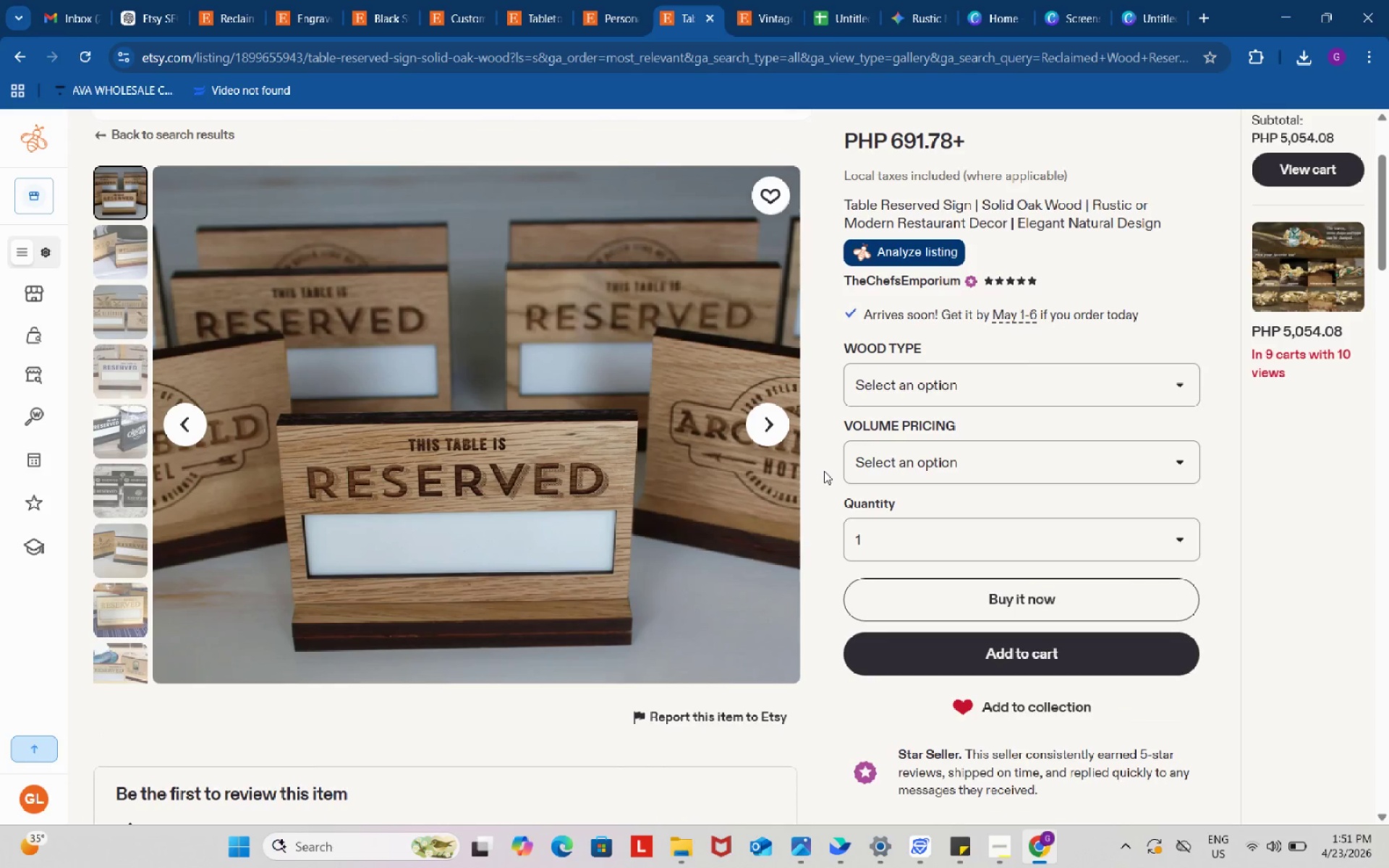 
left_click([1003, 851])